 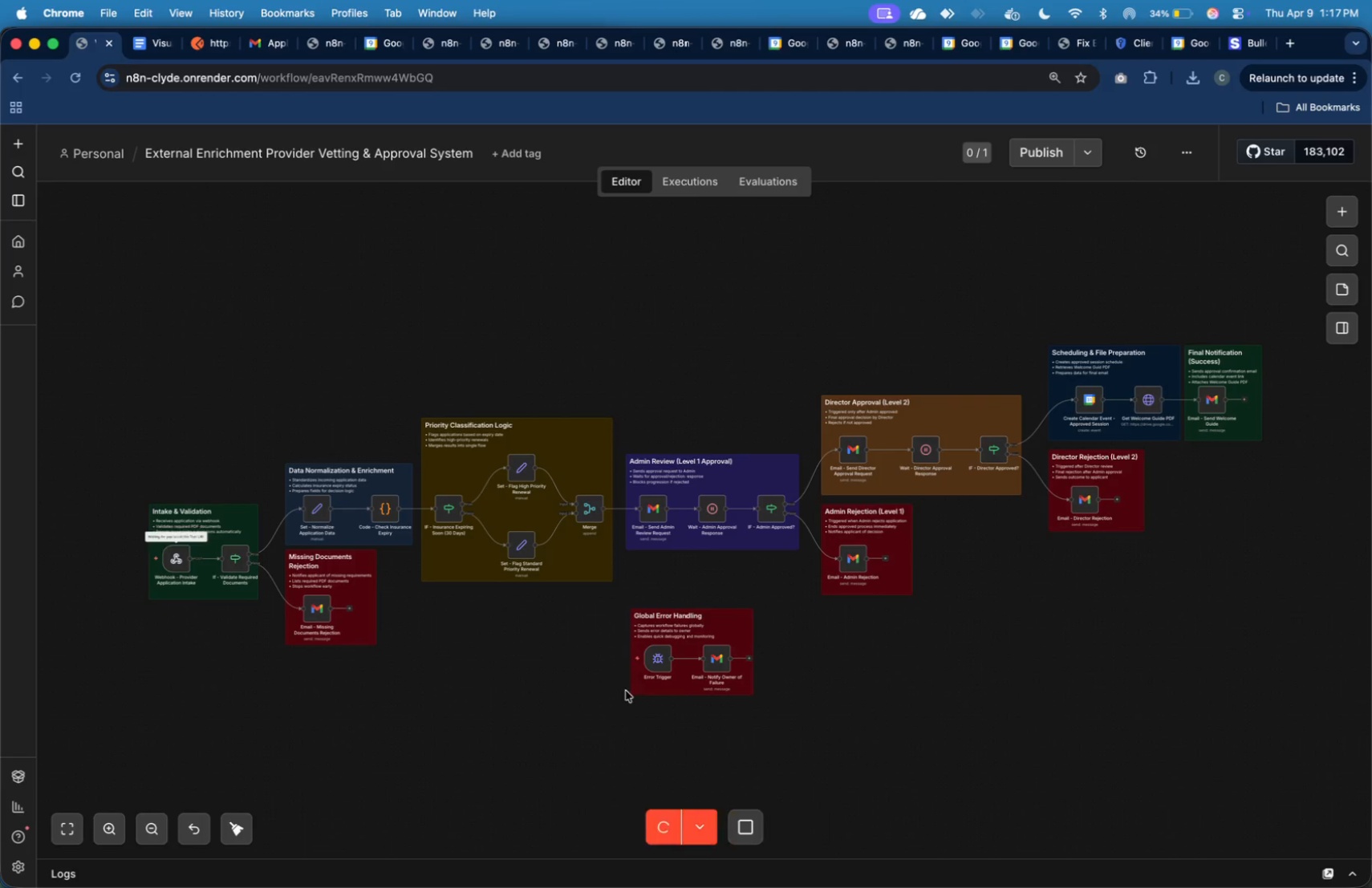 
left_click([197, 36])
 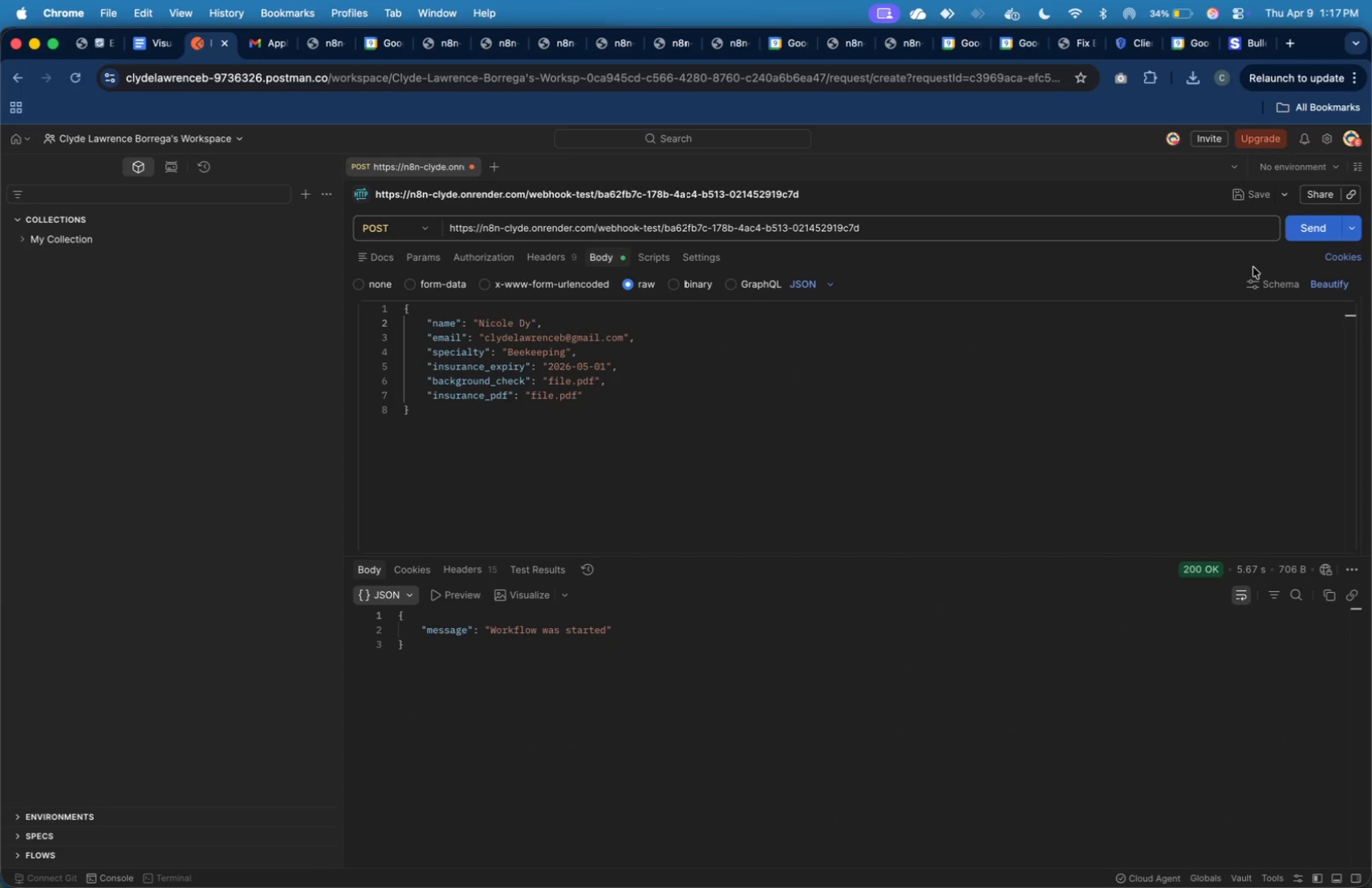 
left_click([1297, 231])
 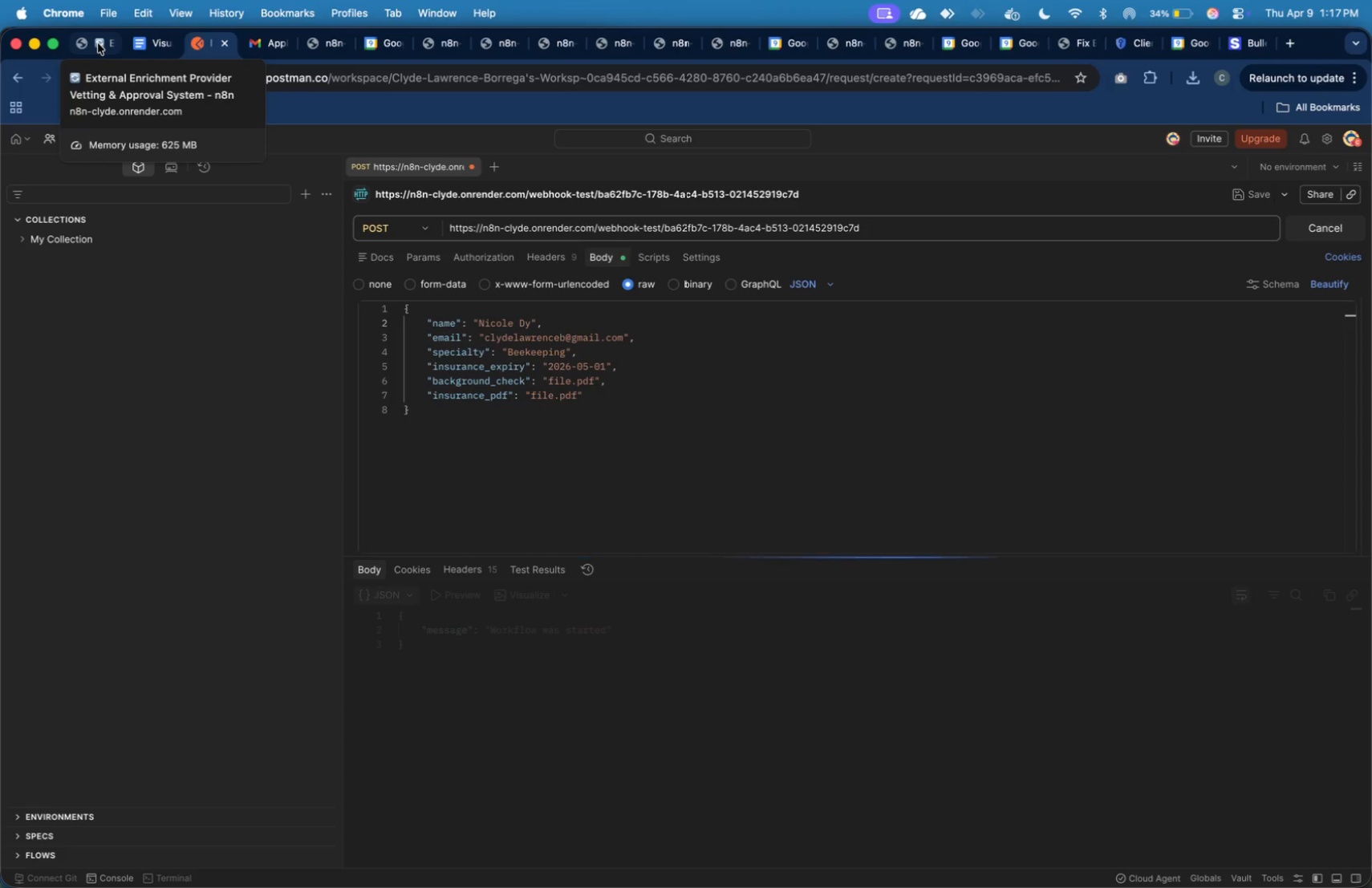 
left_click([98, 43])
 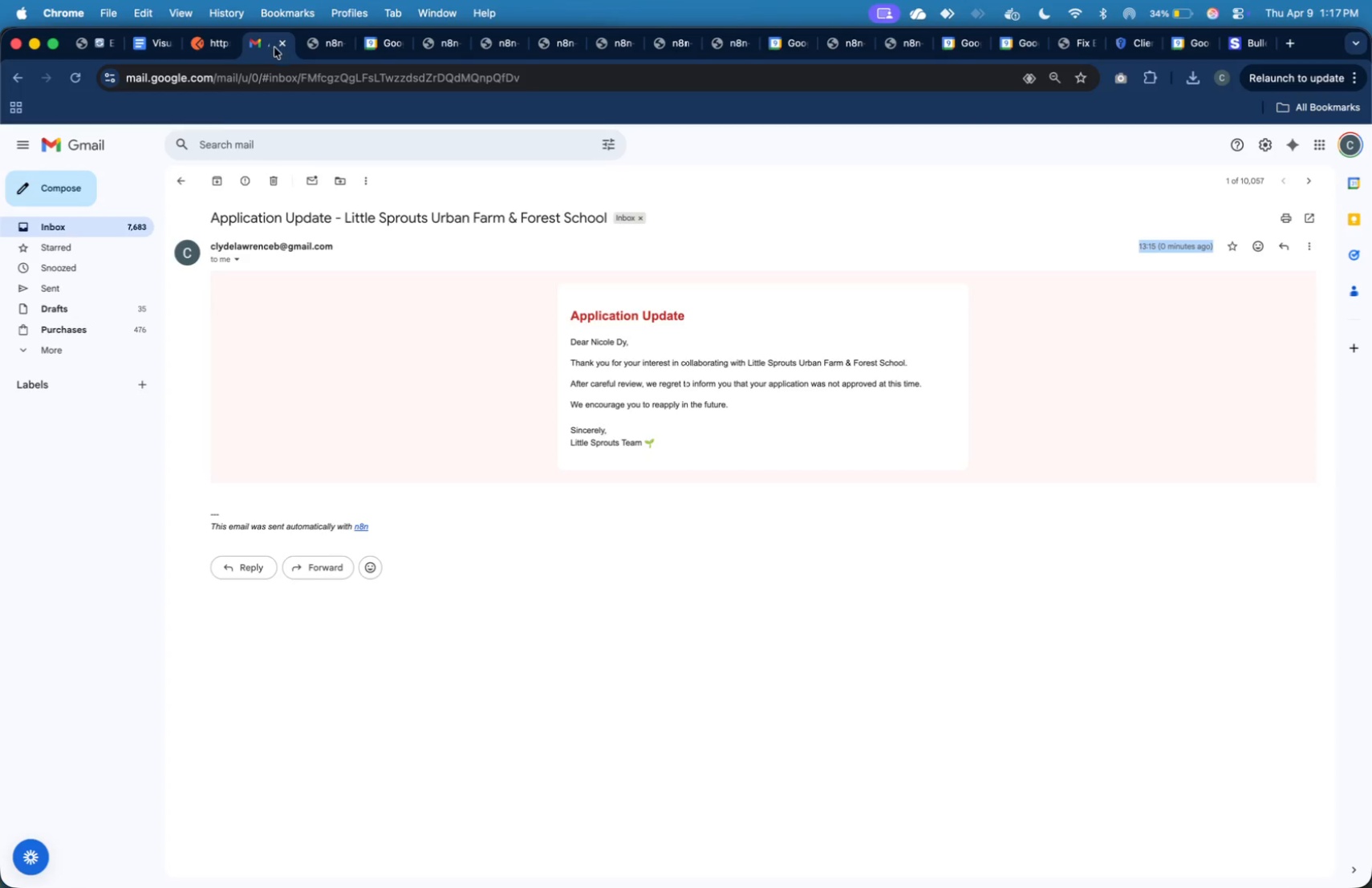 
left_click([136, 221])
 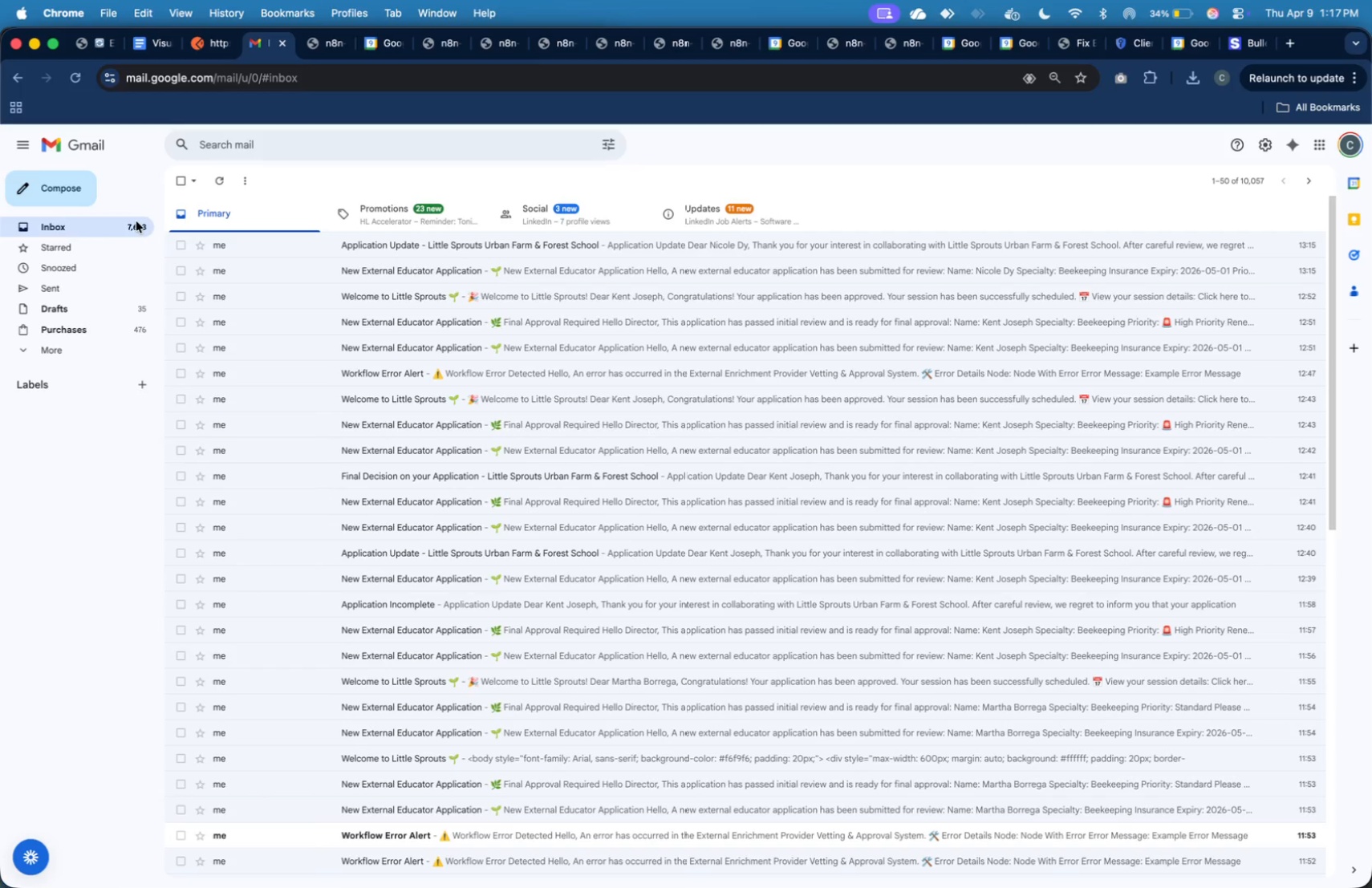 
left_click([136, 221])
 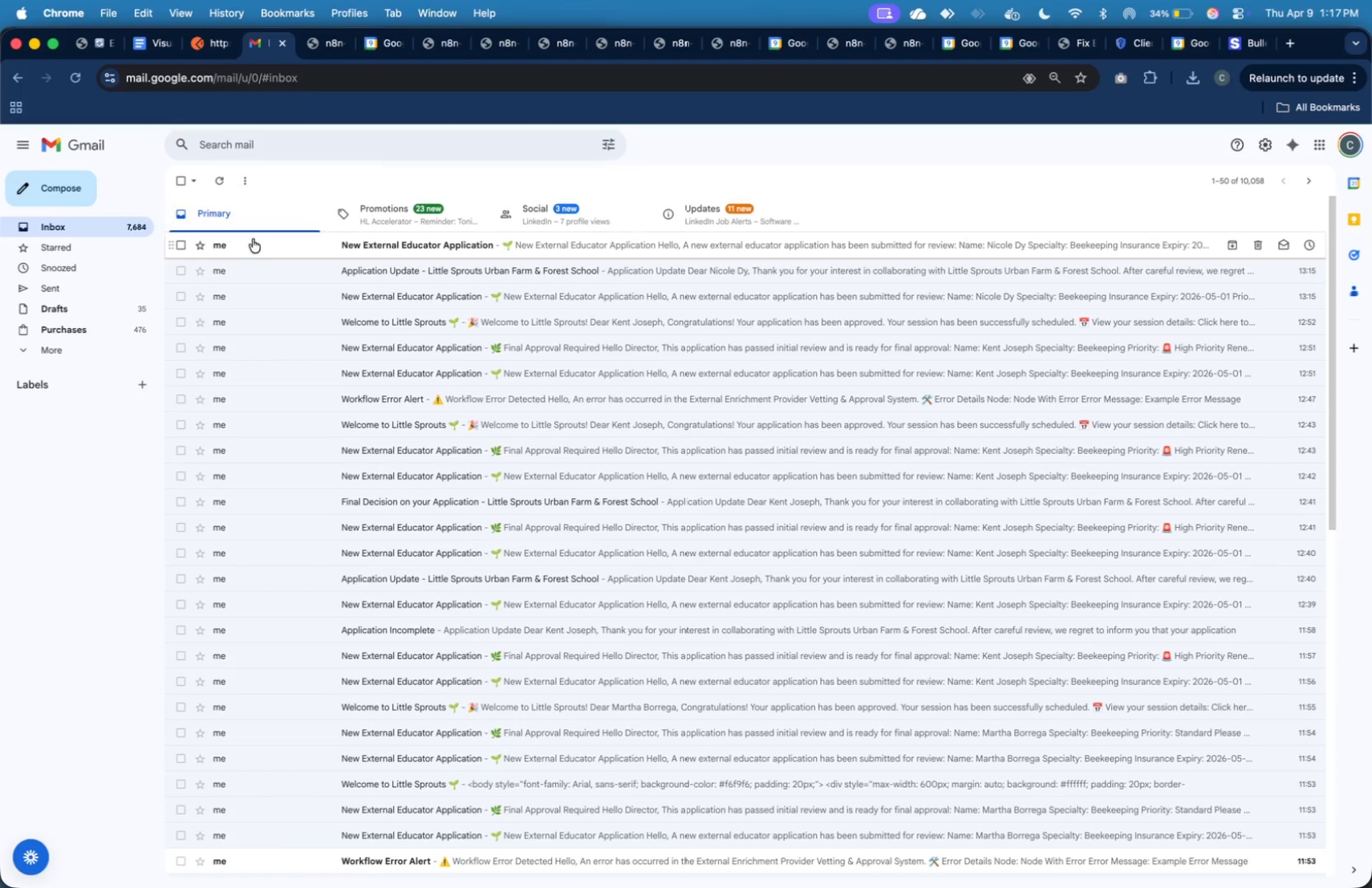 
left_click([298, 245])
 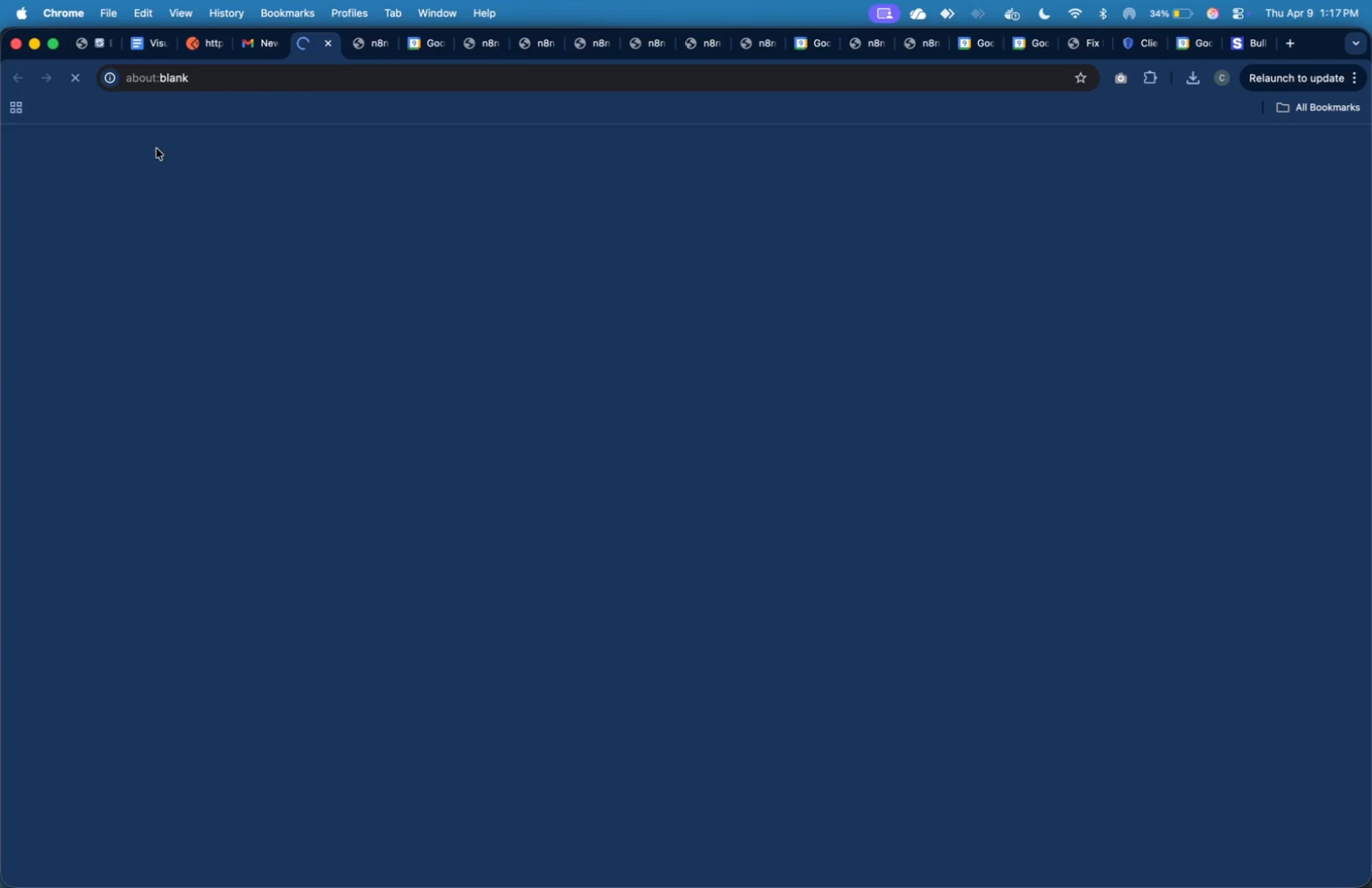 
mouse_move([258, 42])
 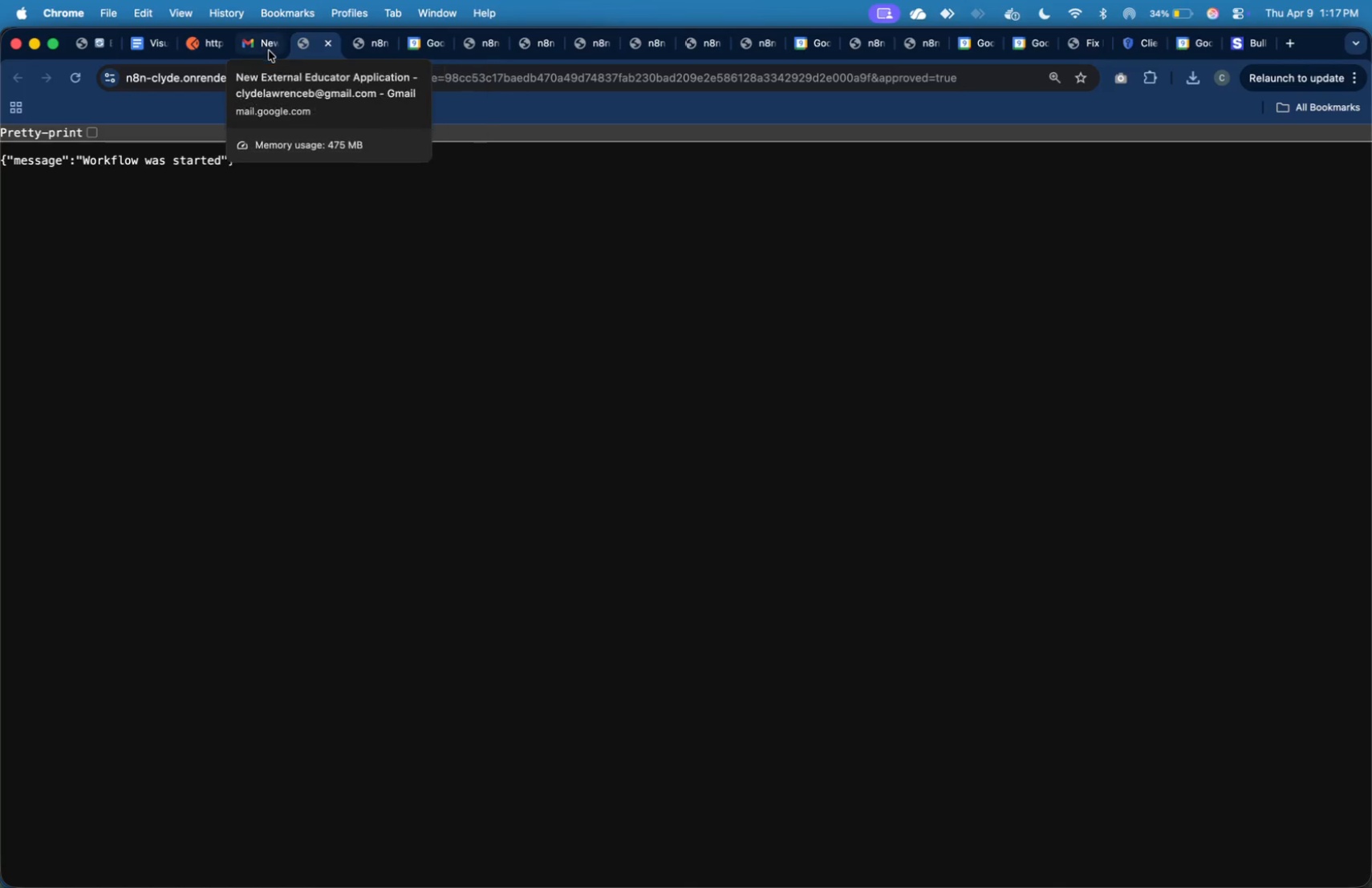 
left_click([266, 47])
 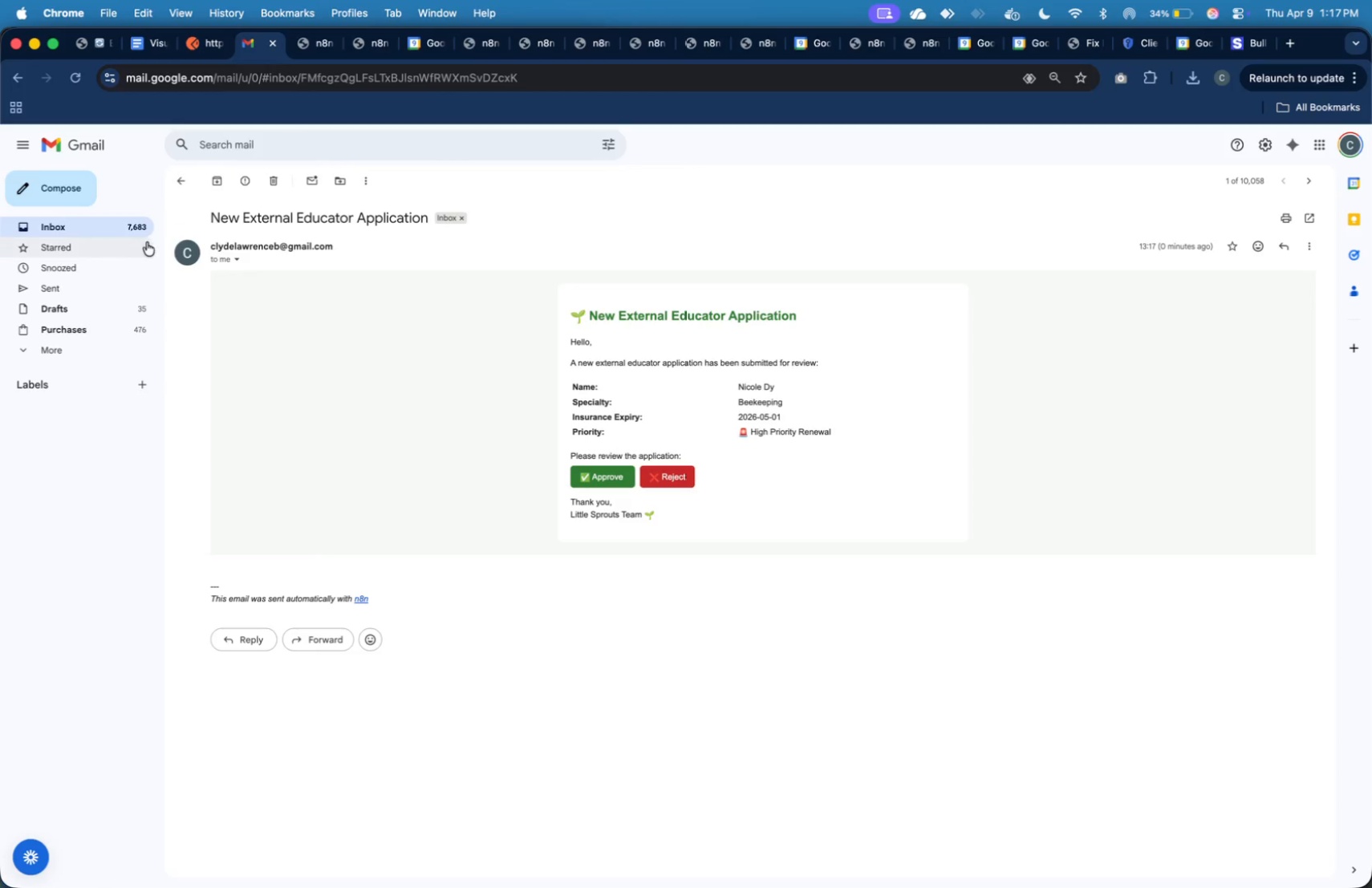 
left_click([133, 223])
 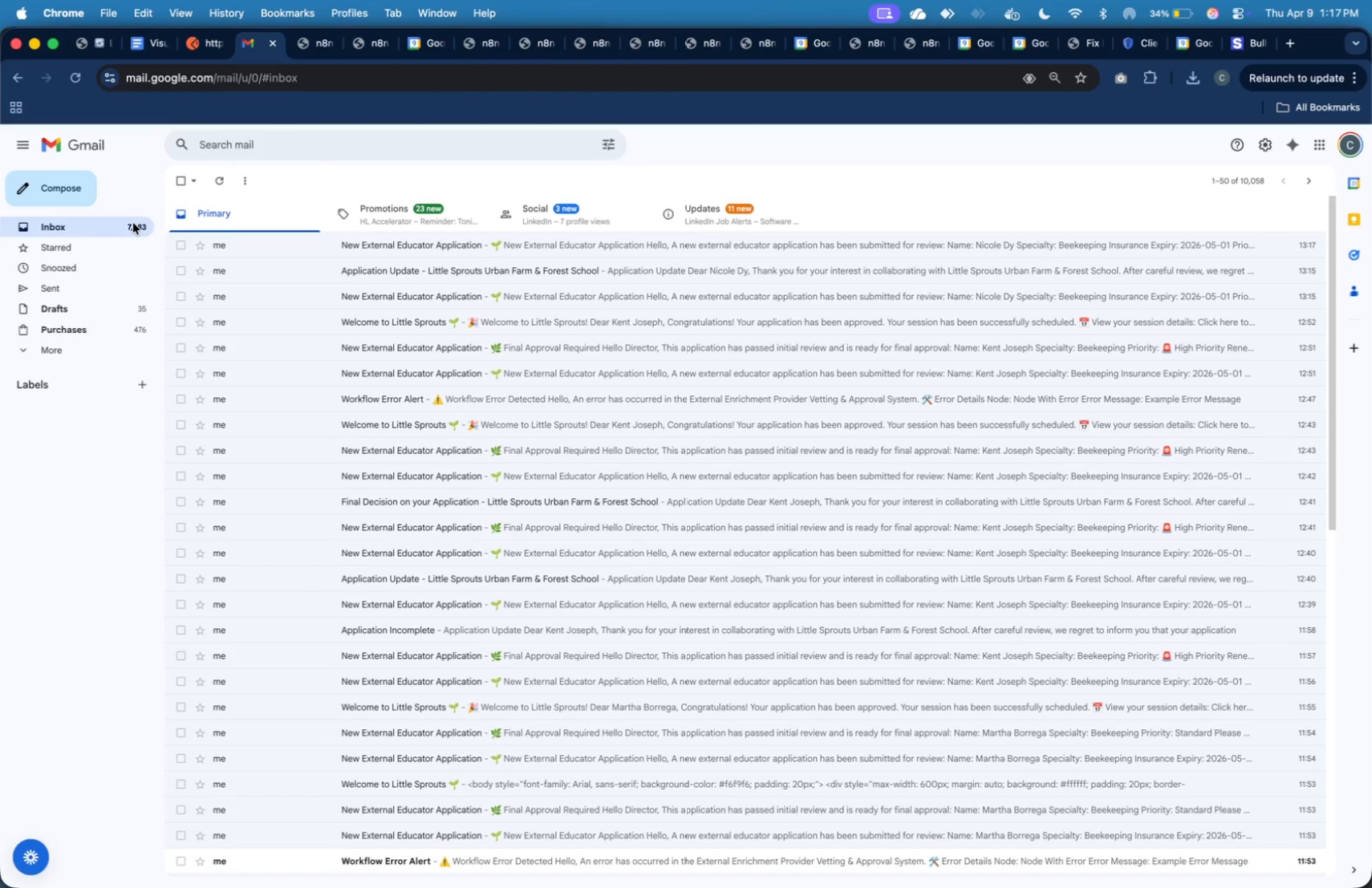 
left_click([133, 223])
 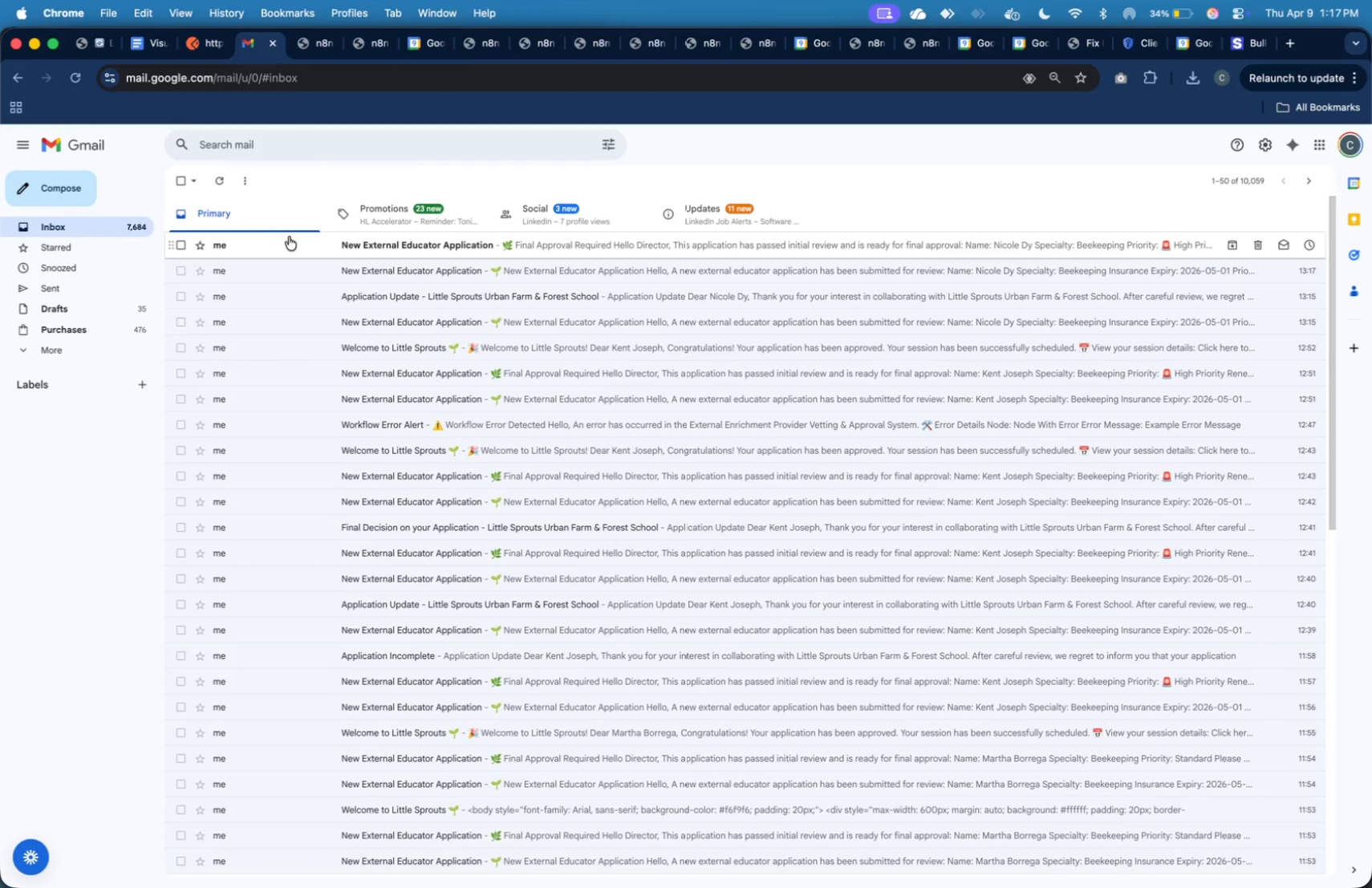 
left_click([298, 244])
 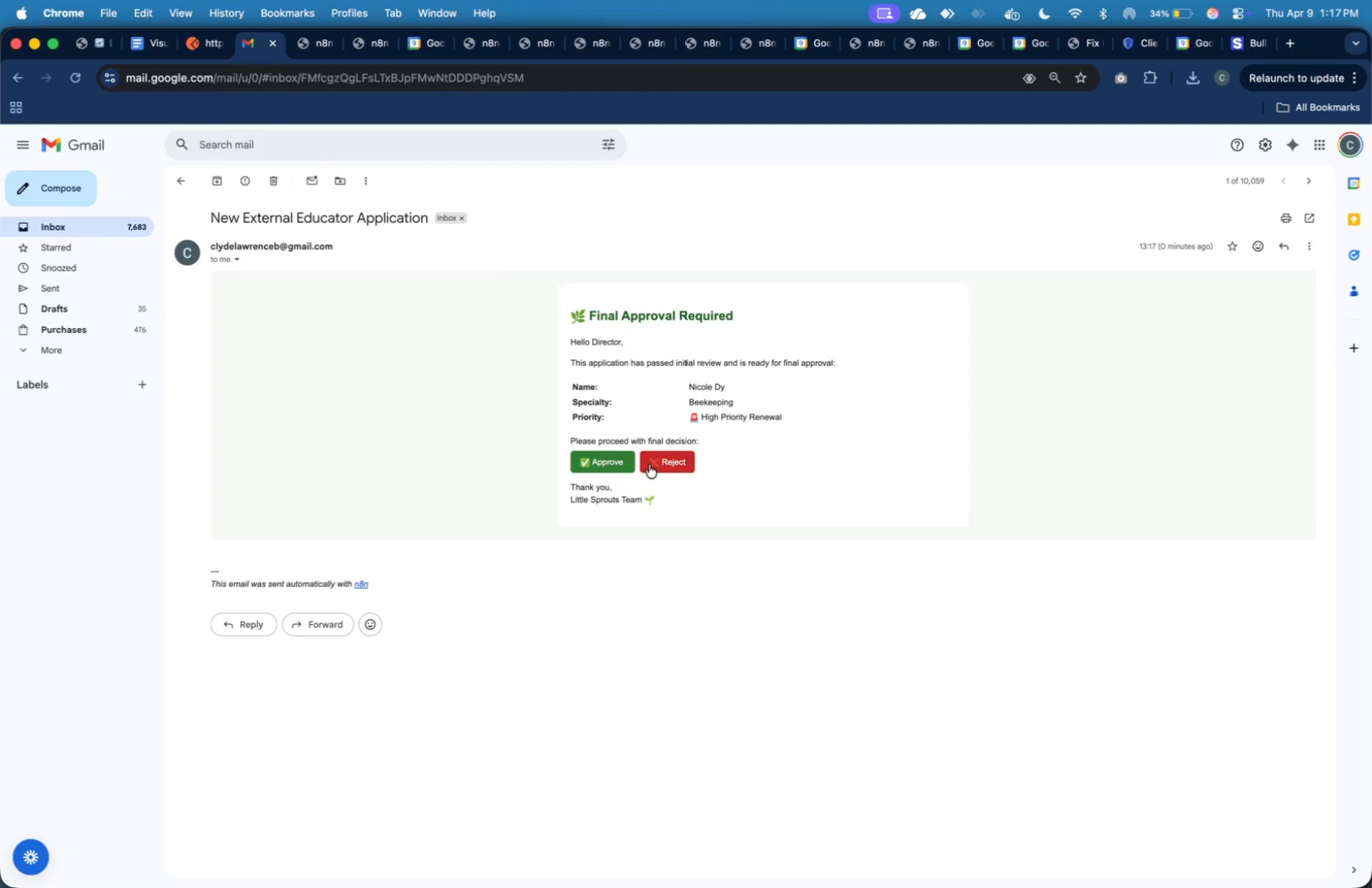 
left_click([658, 462])
 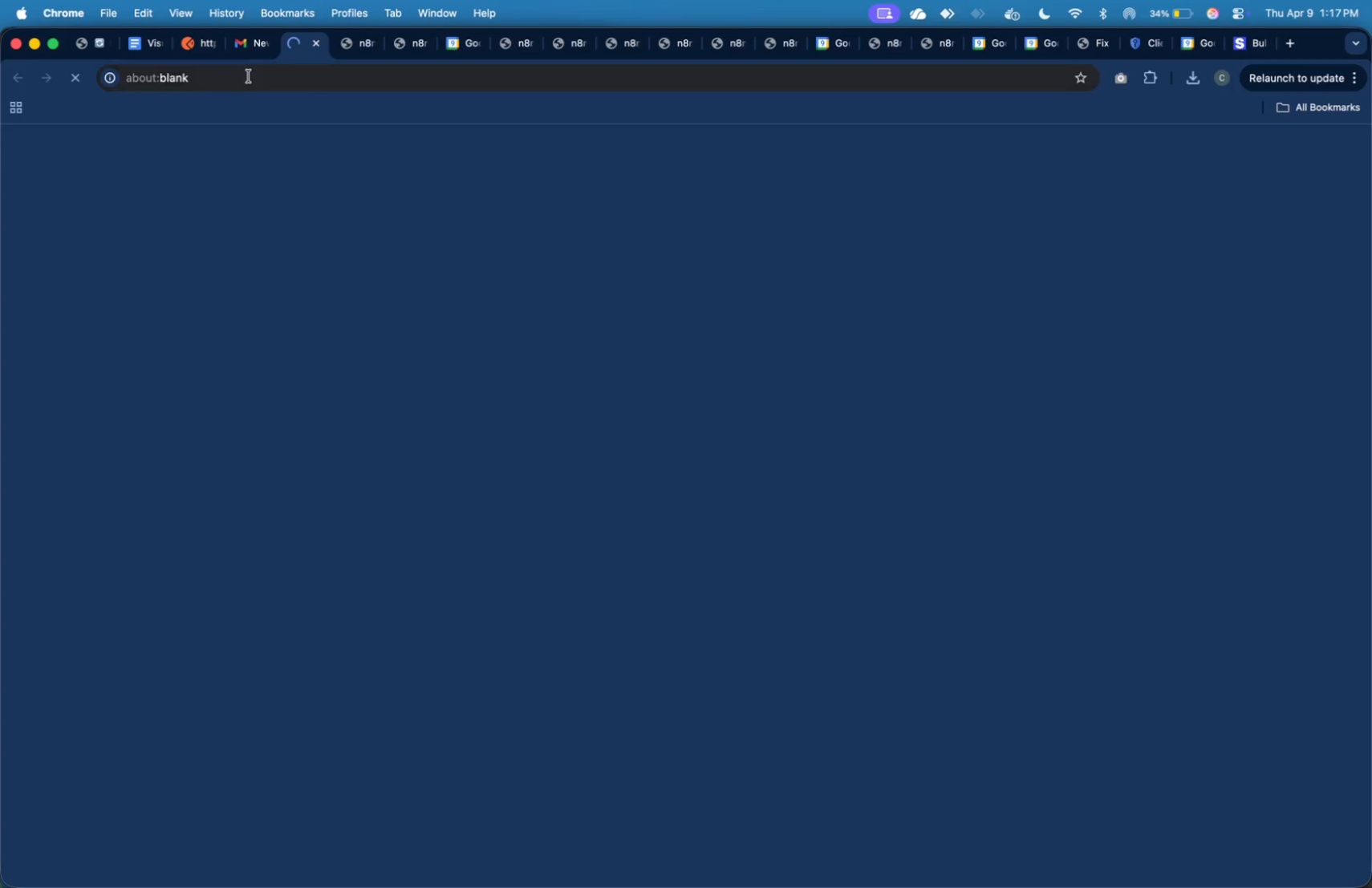 
left_click([249, 51])
 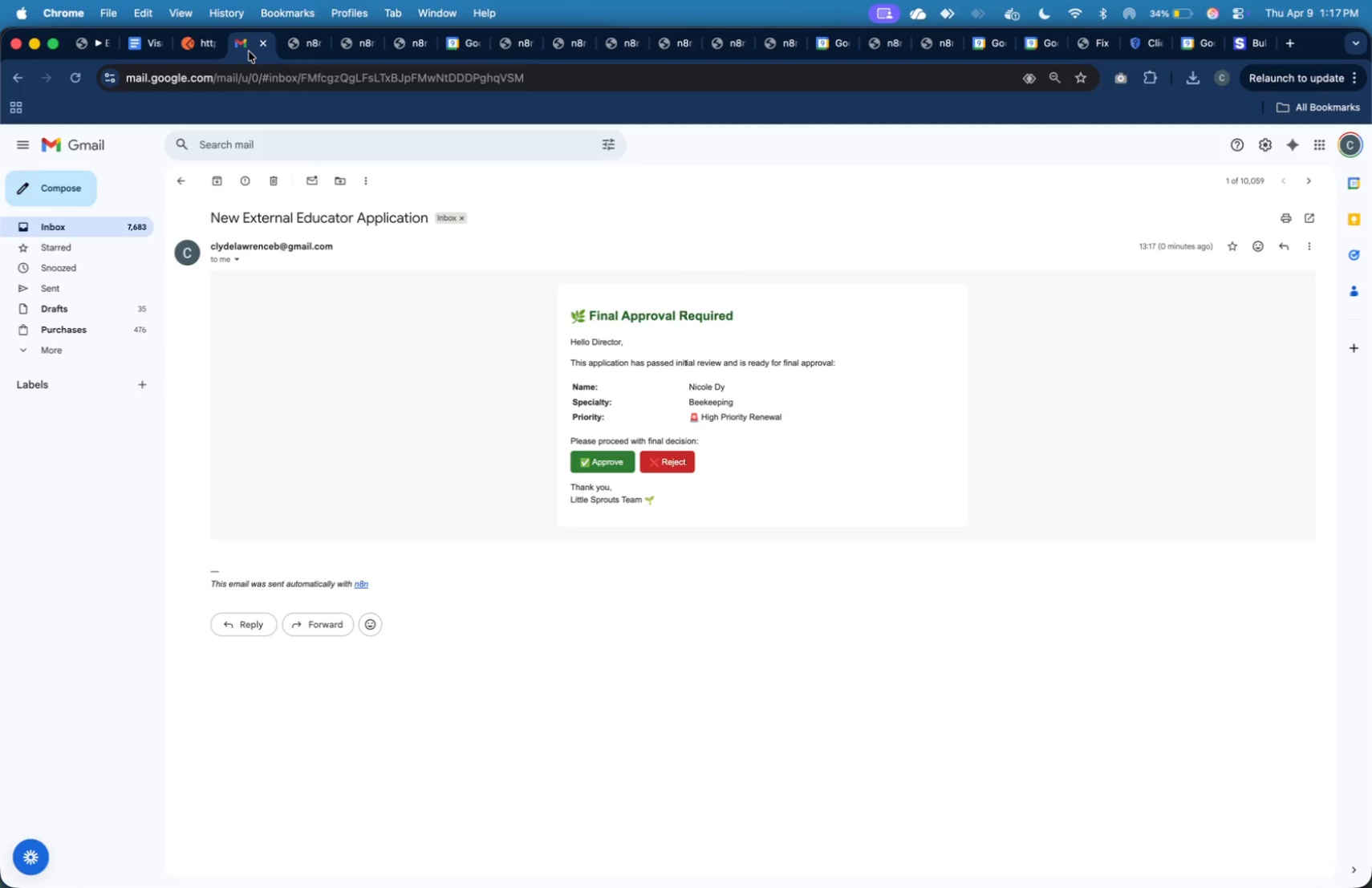 
wait(8.85)
 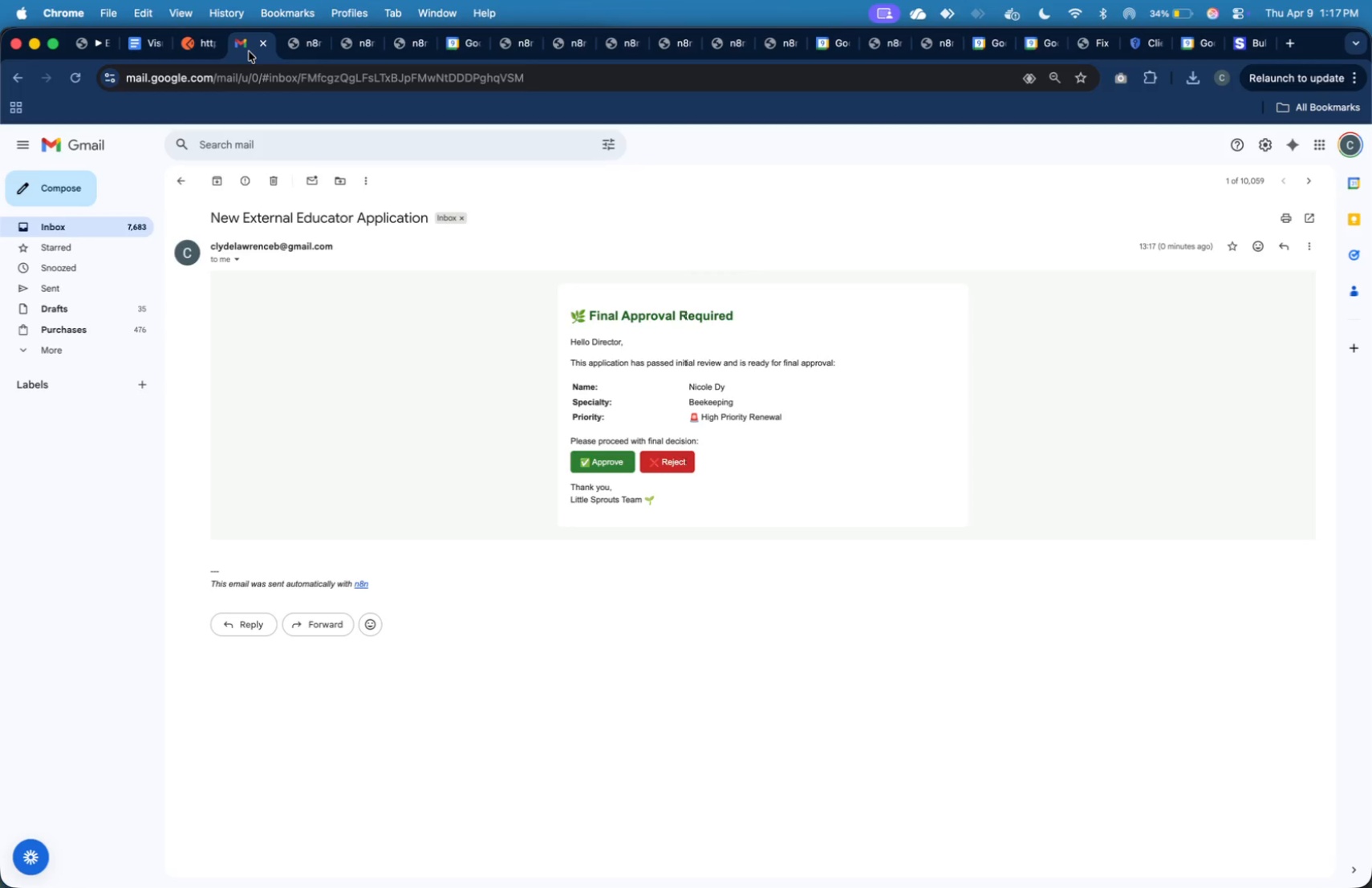 
double_click([128, 222])
 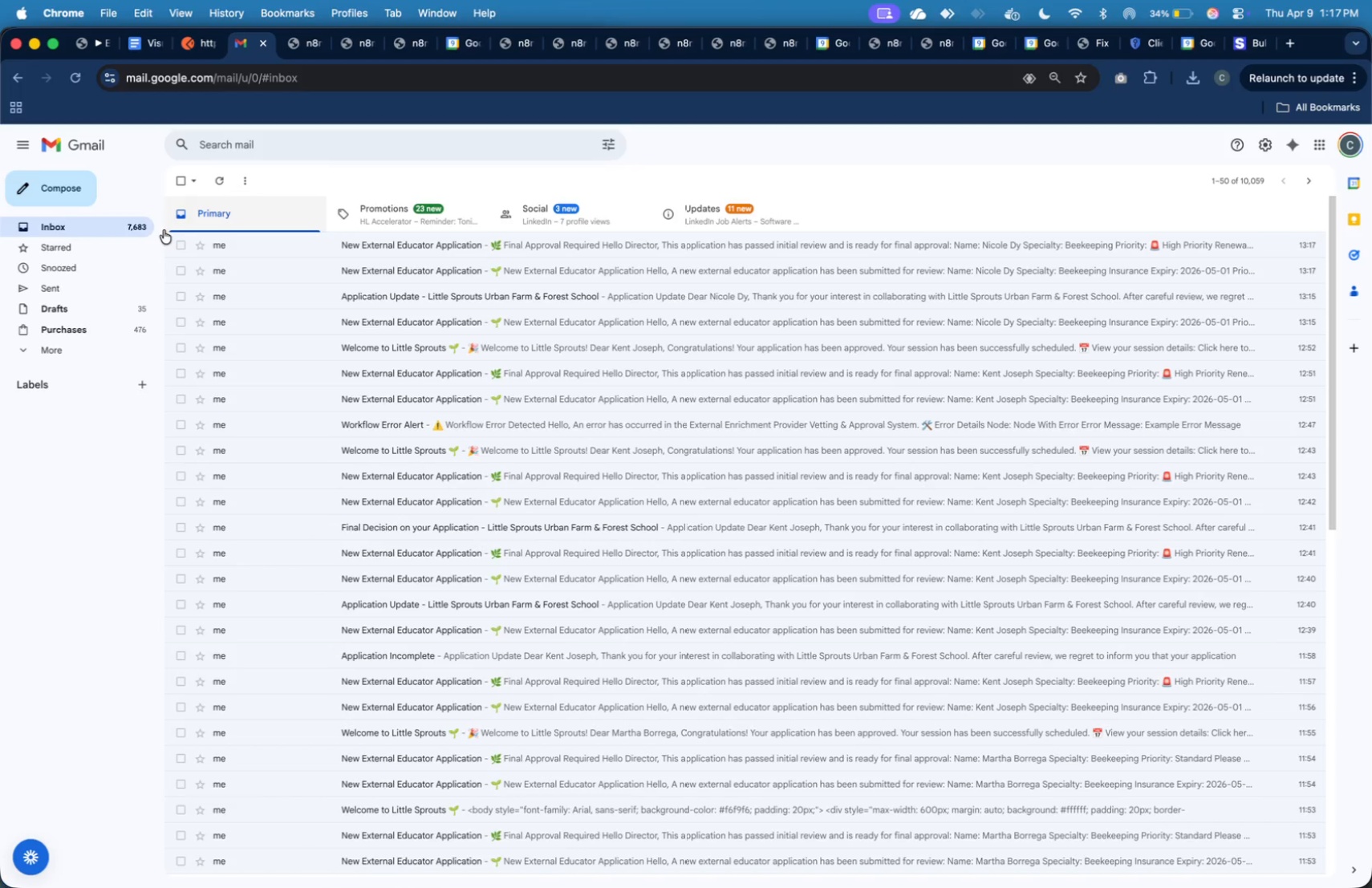 
left_click([133, 231])
 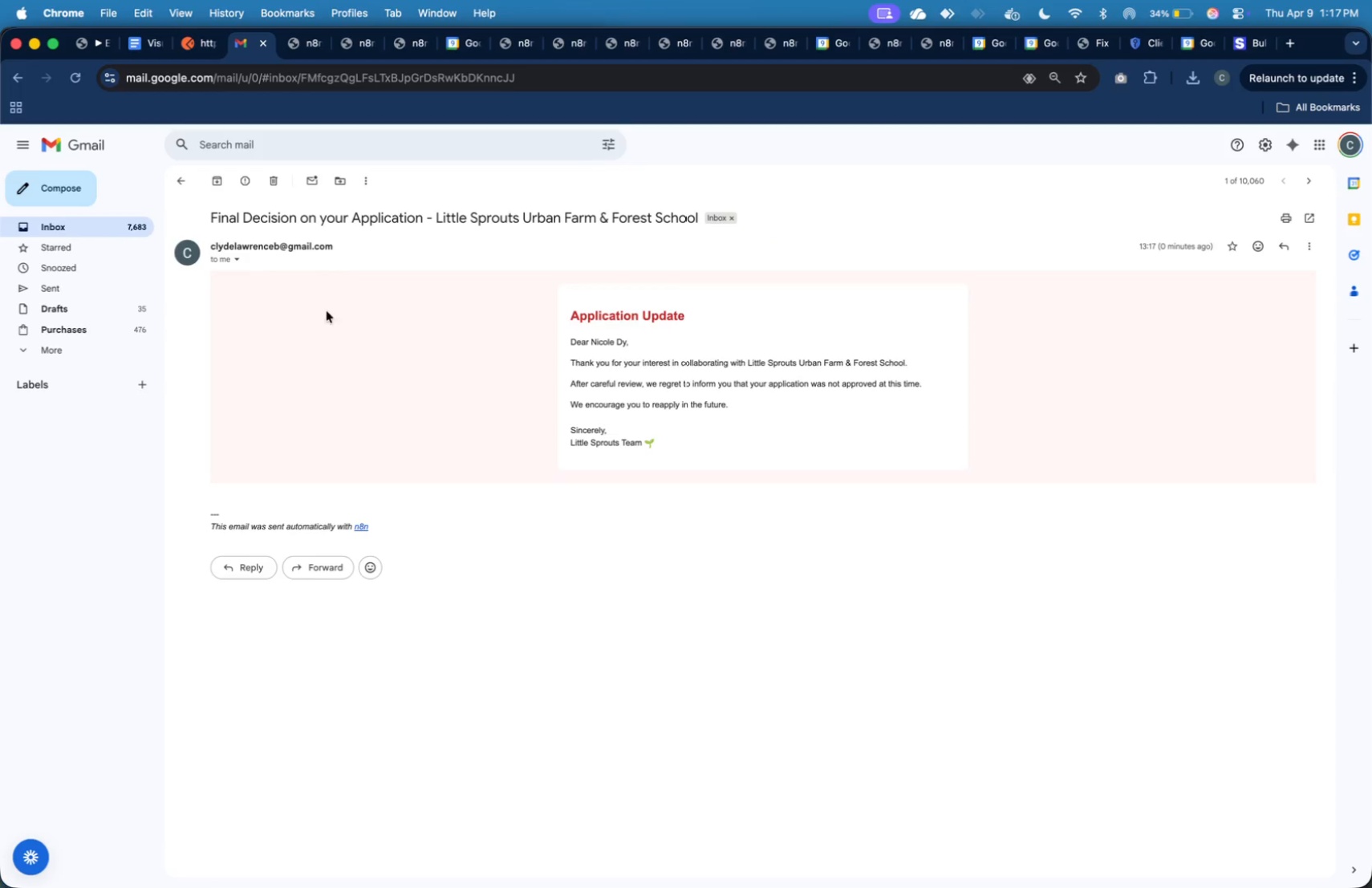 
wait(6.12)
 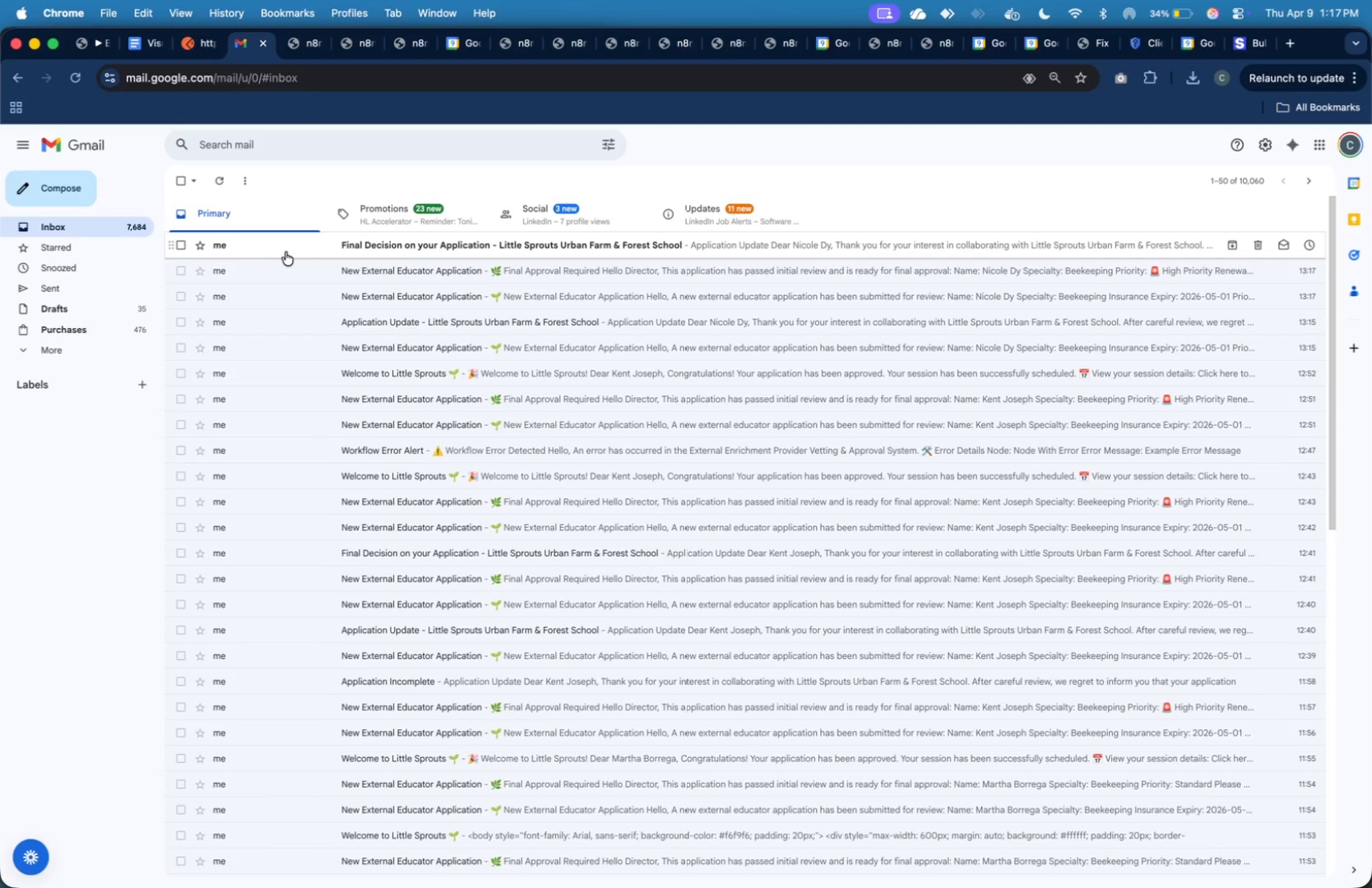 
left_click([95, 46])
 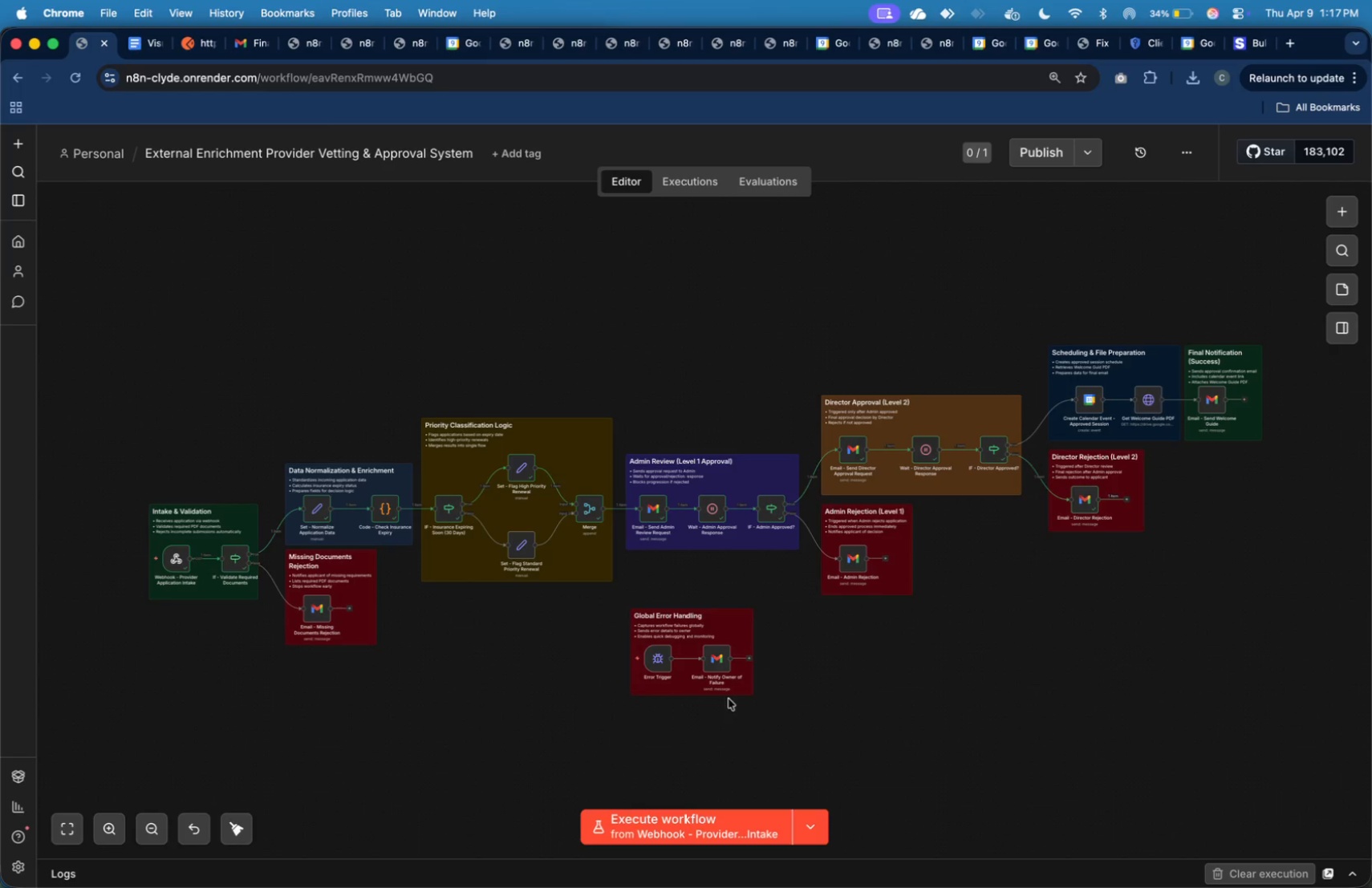 
mouse_move([730, 786])
 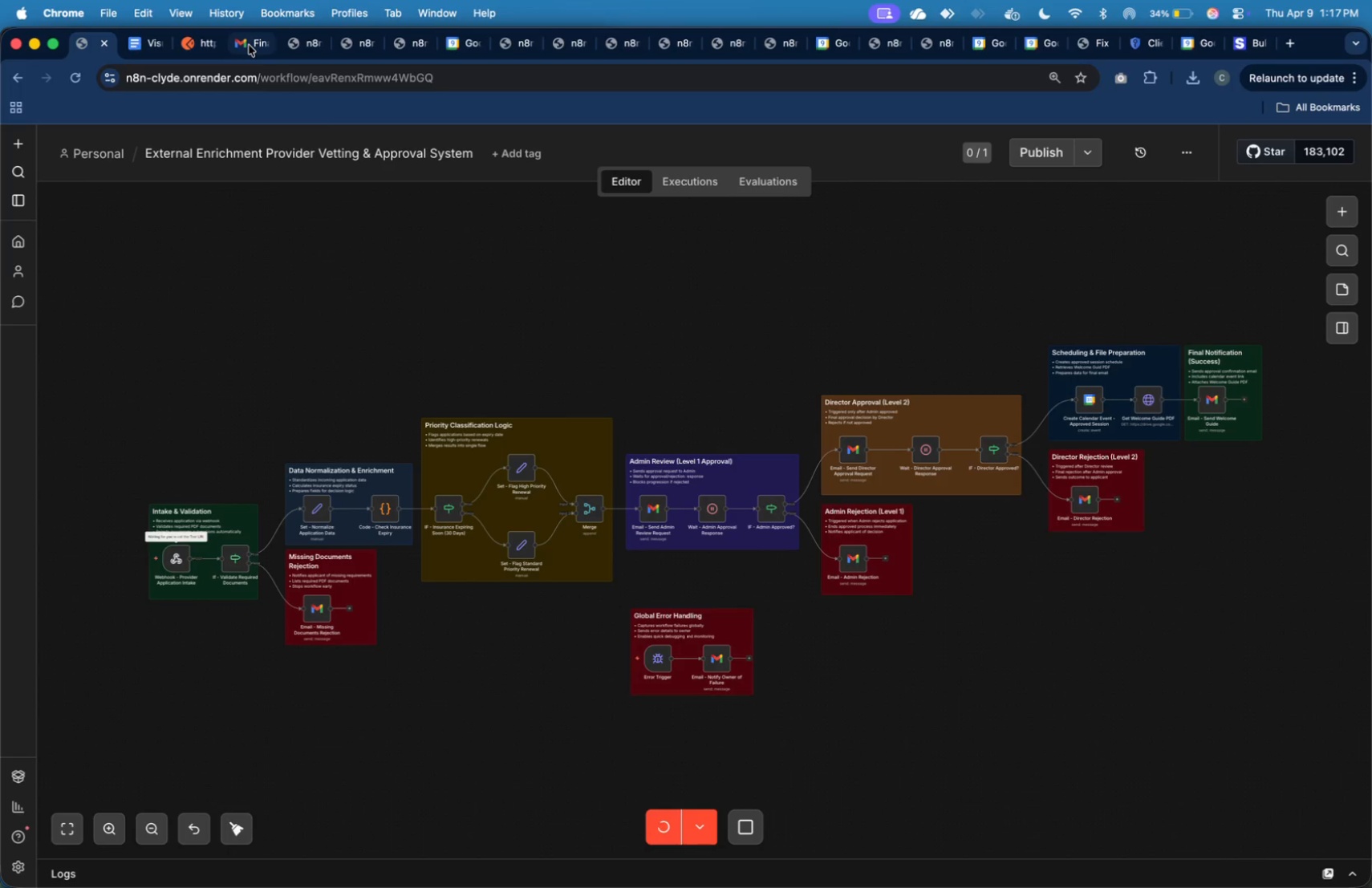 
left_click([202, 48])
 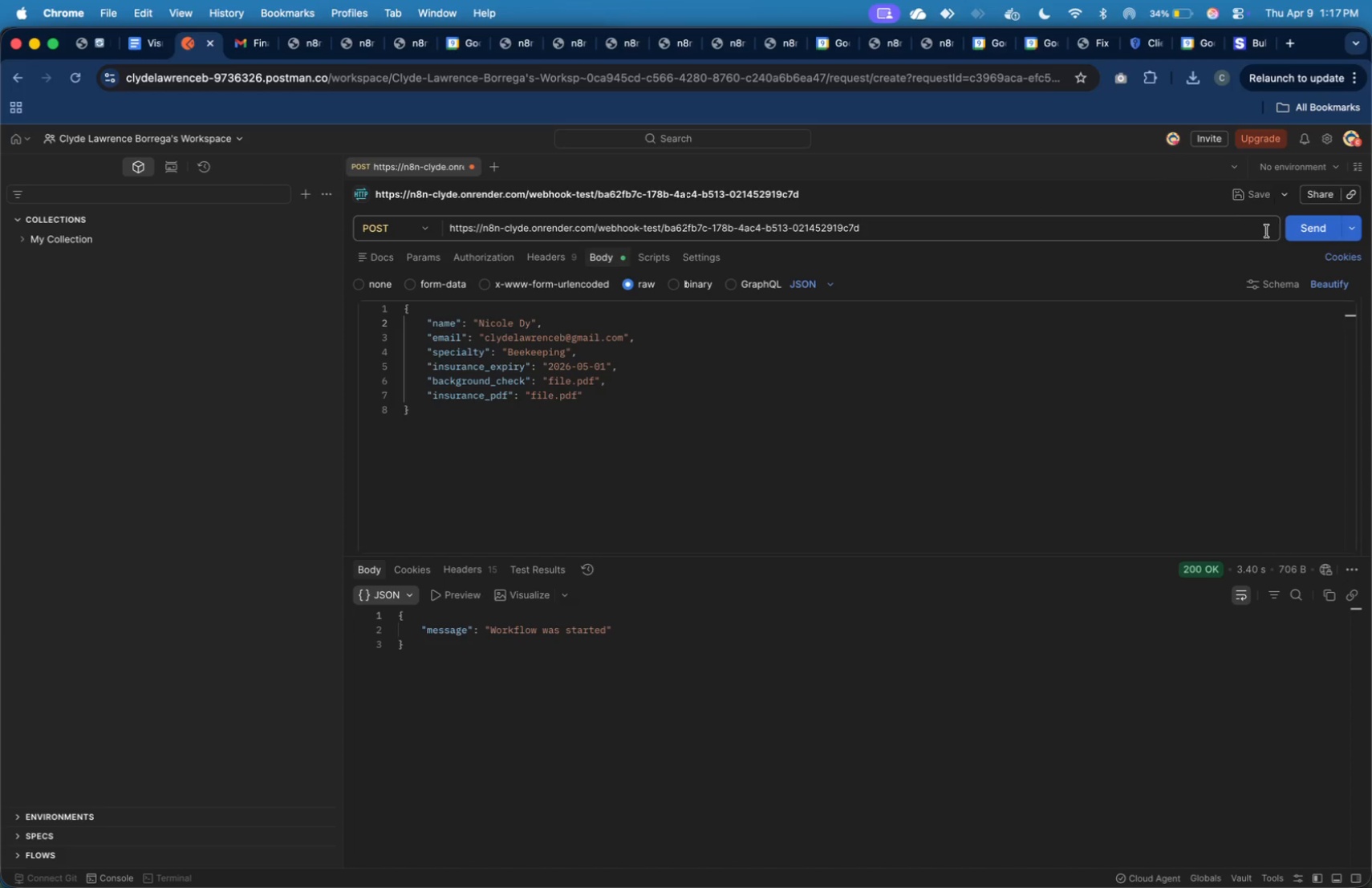 
left_click([1300, 237])
 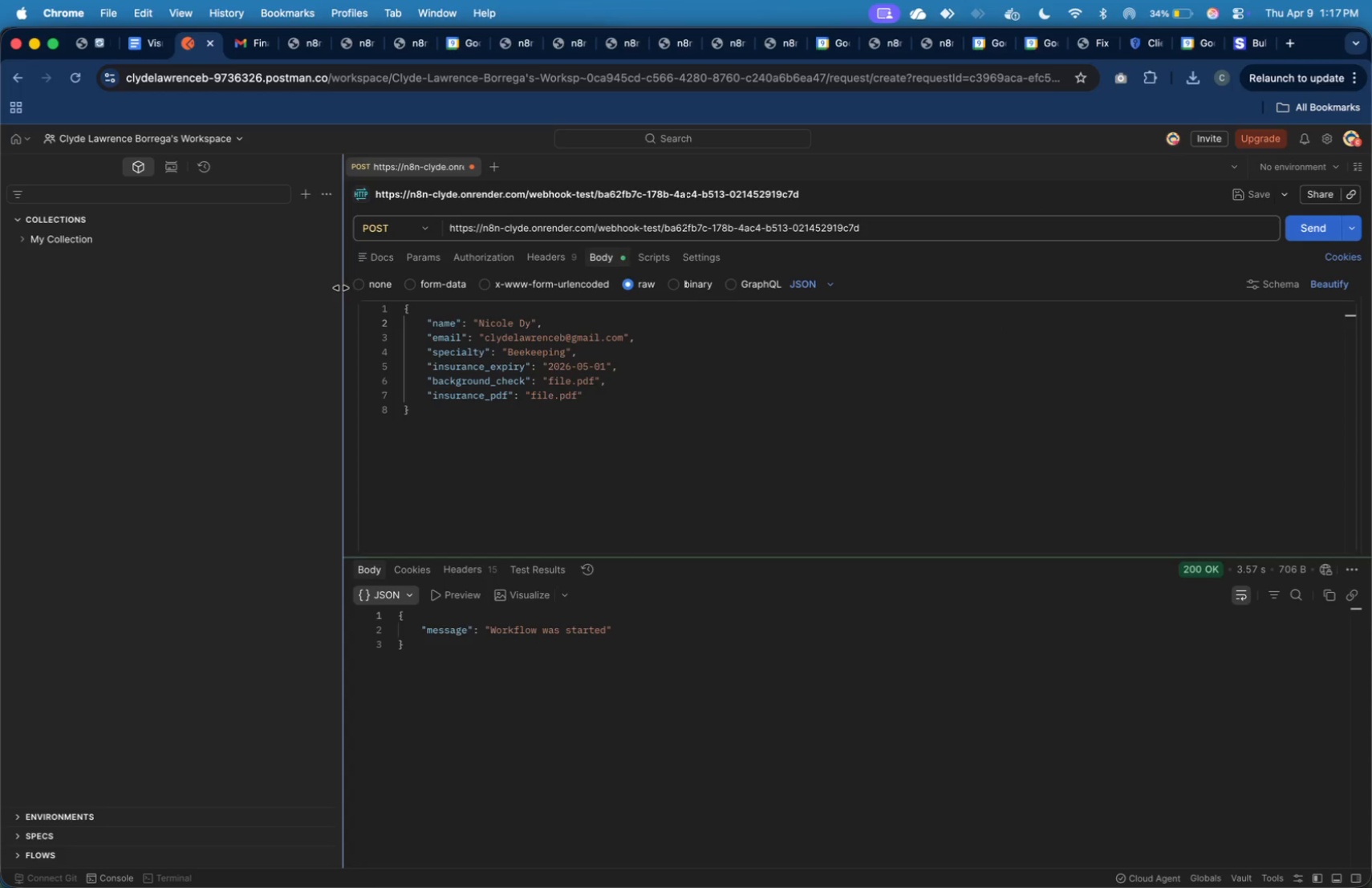 
wait(6.69)
 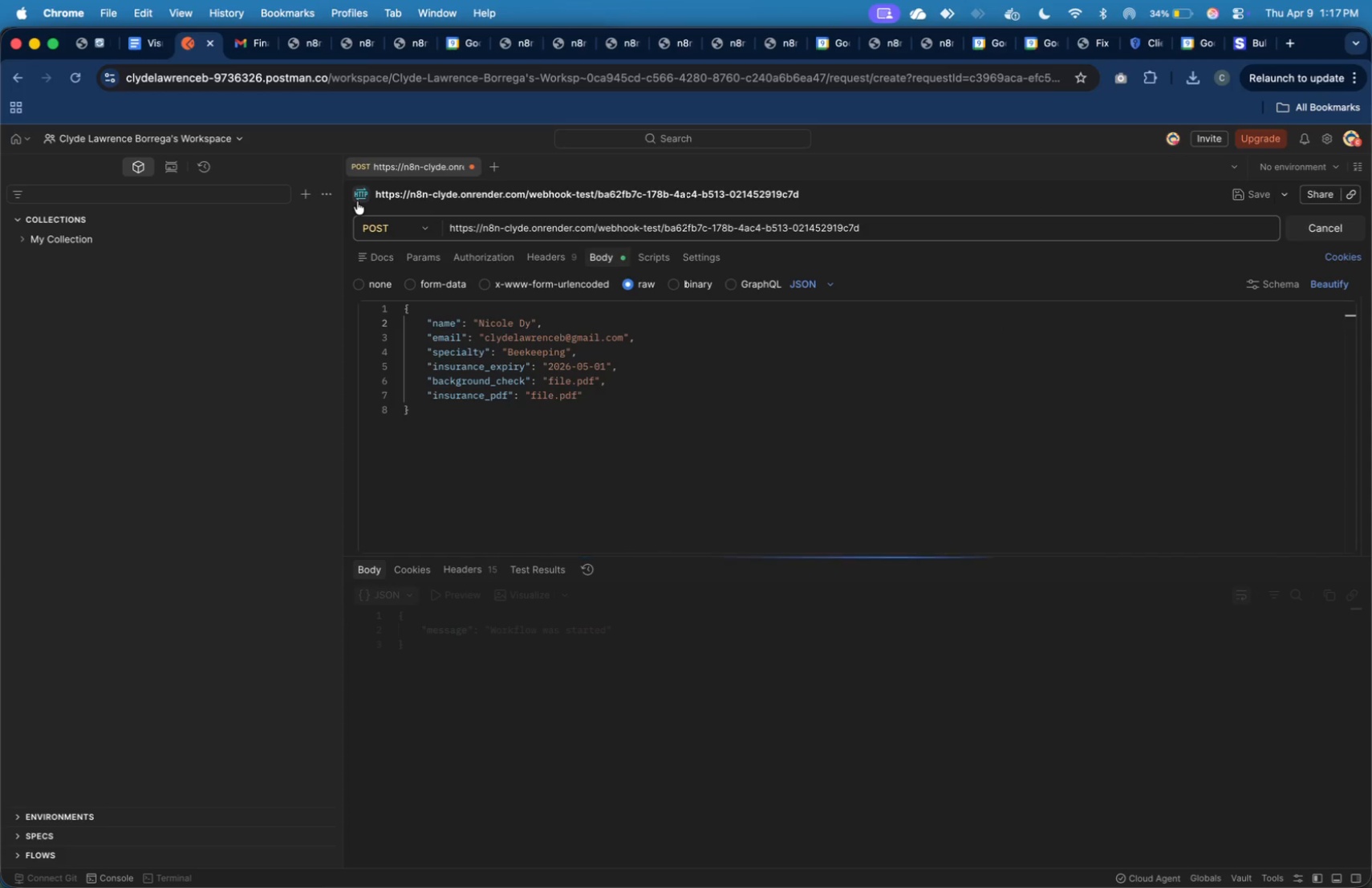 
left_click([87, 51])
 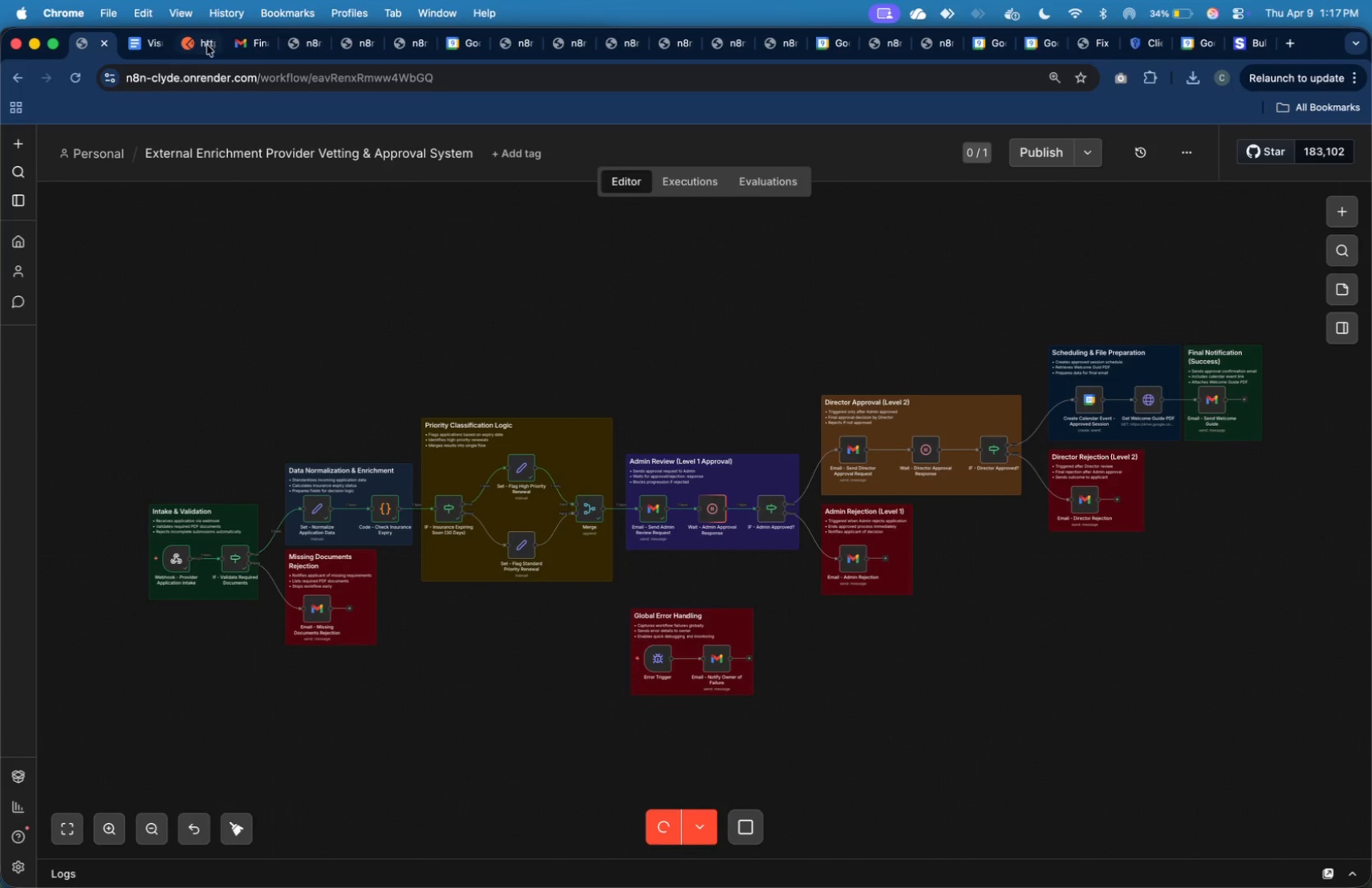 
left_click([256, 47])
 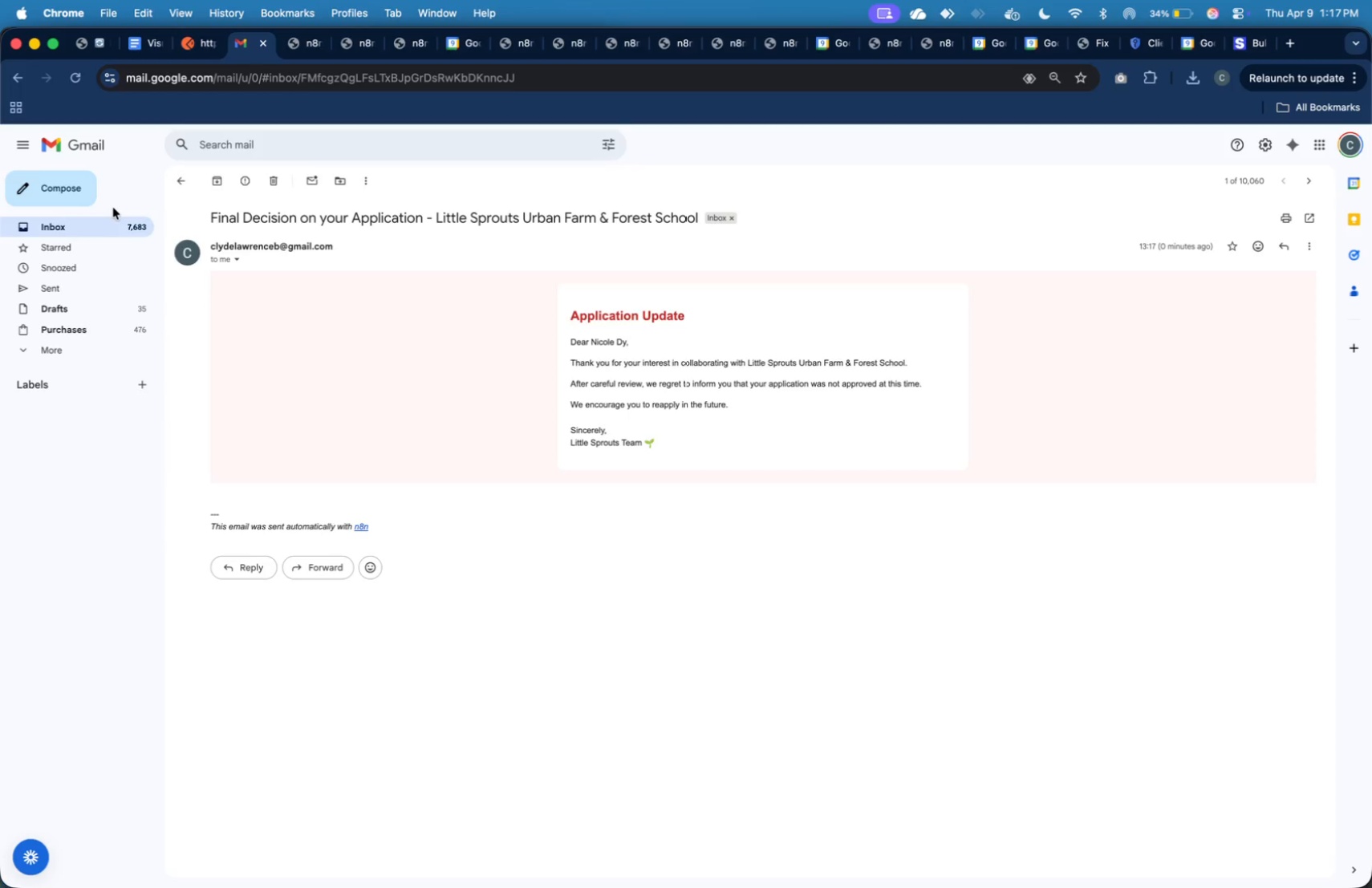 
left_click([108, 222])
 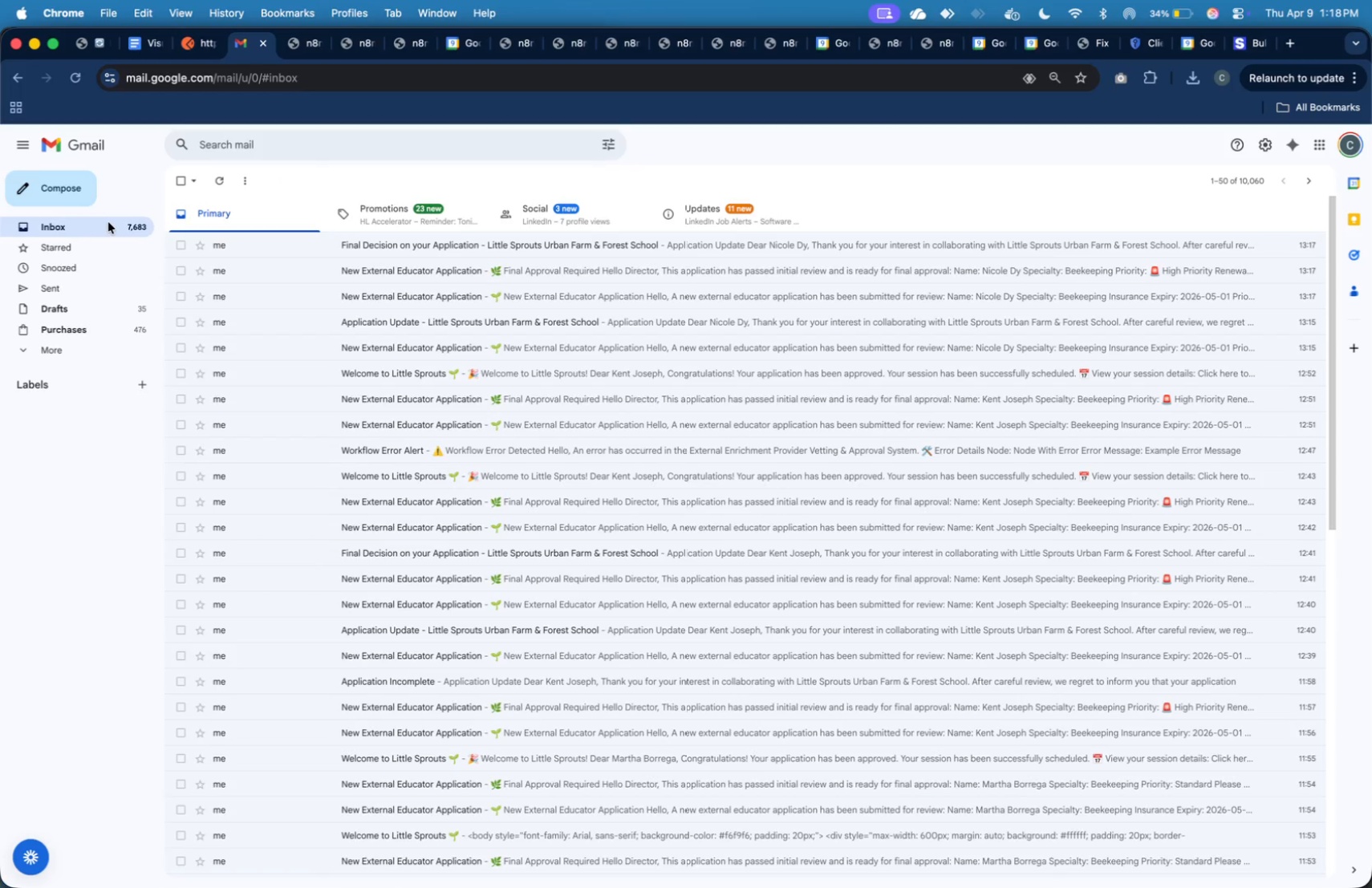 
left_click([108, 222])
 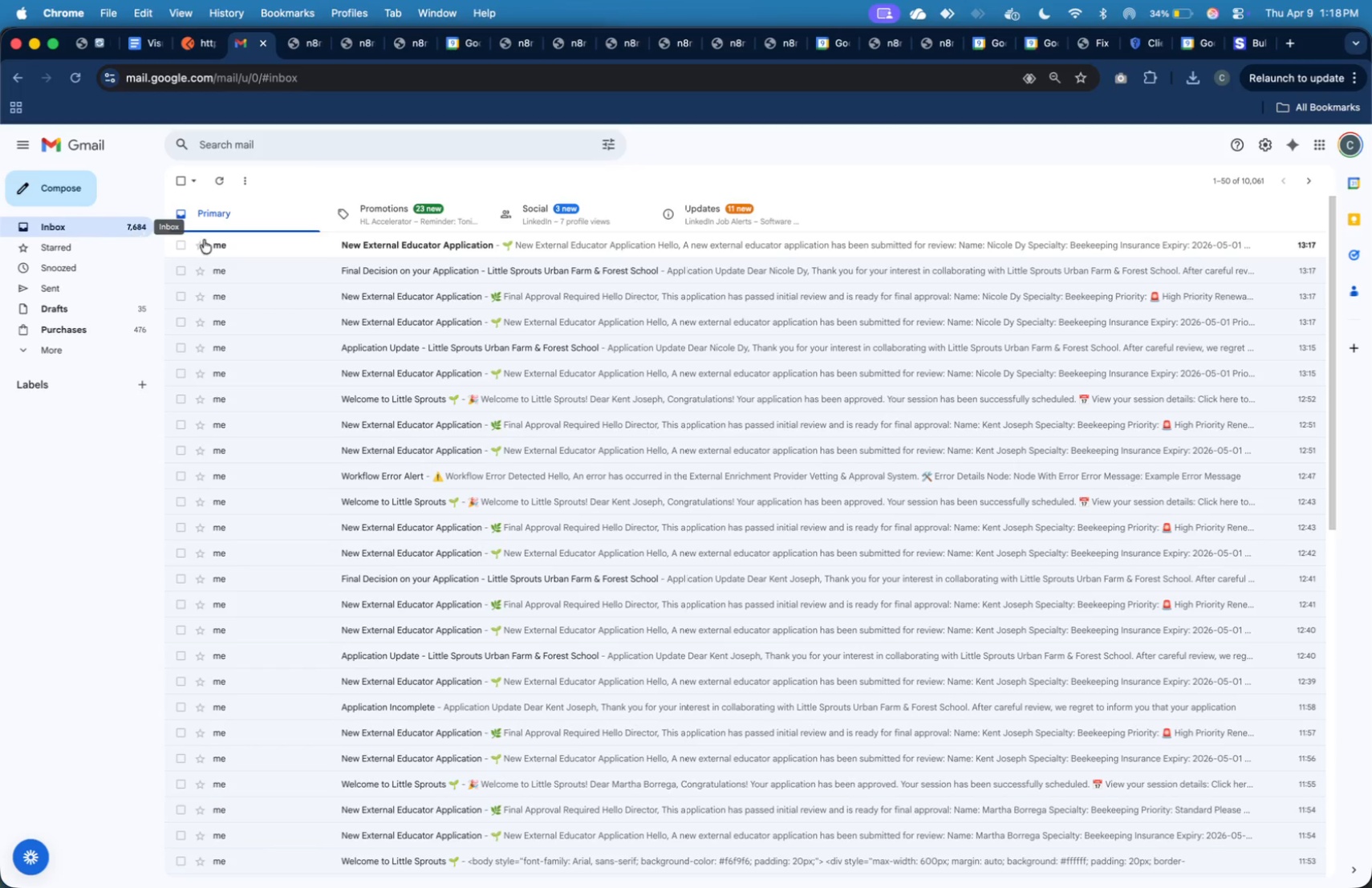 
left_click([235, 250])
 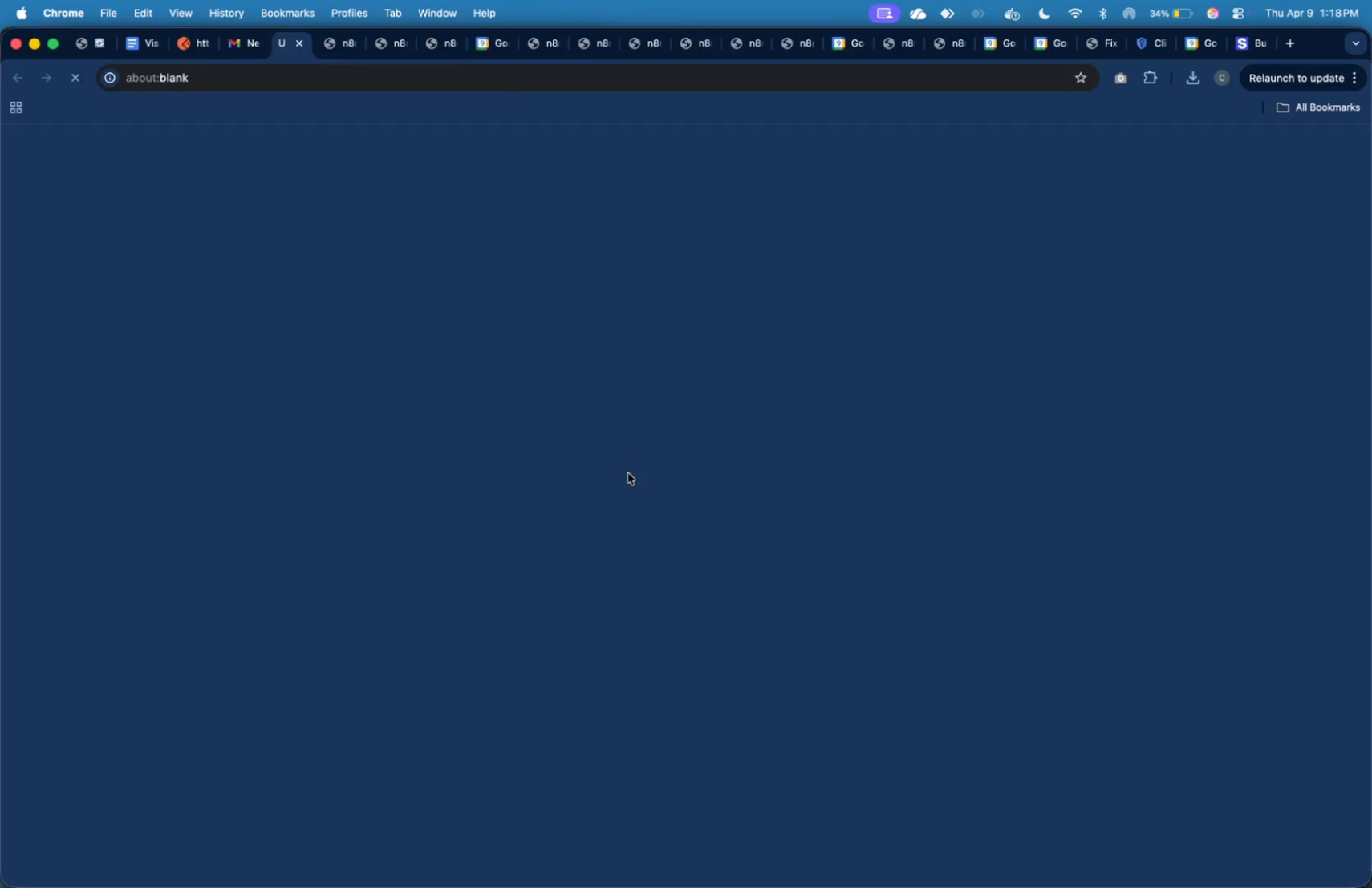 
wait(8.84)
 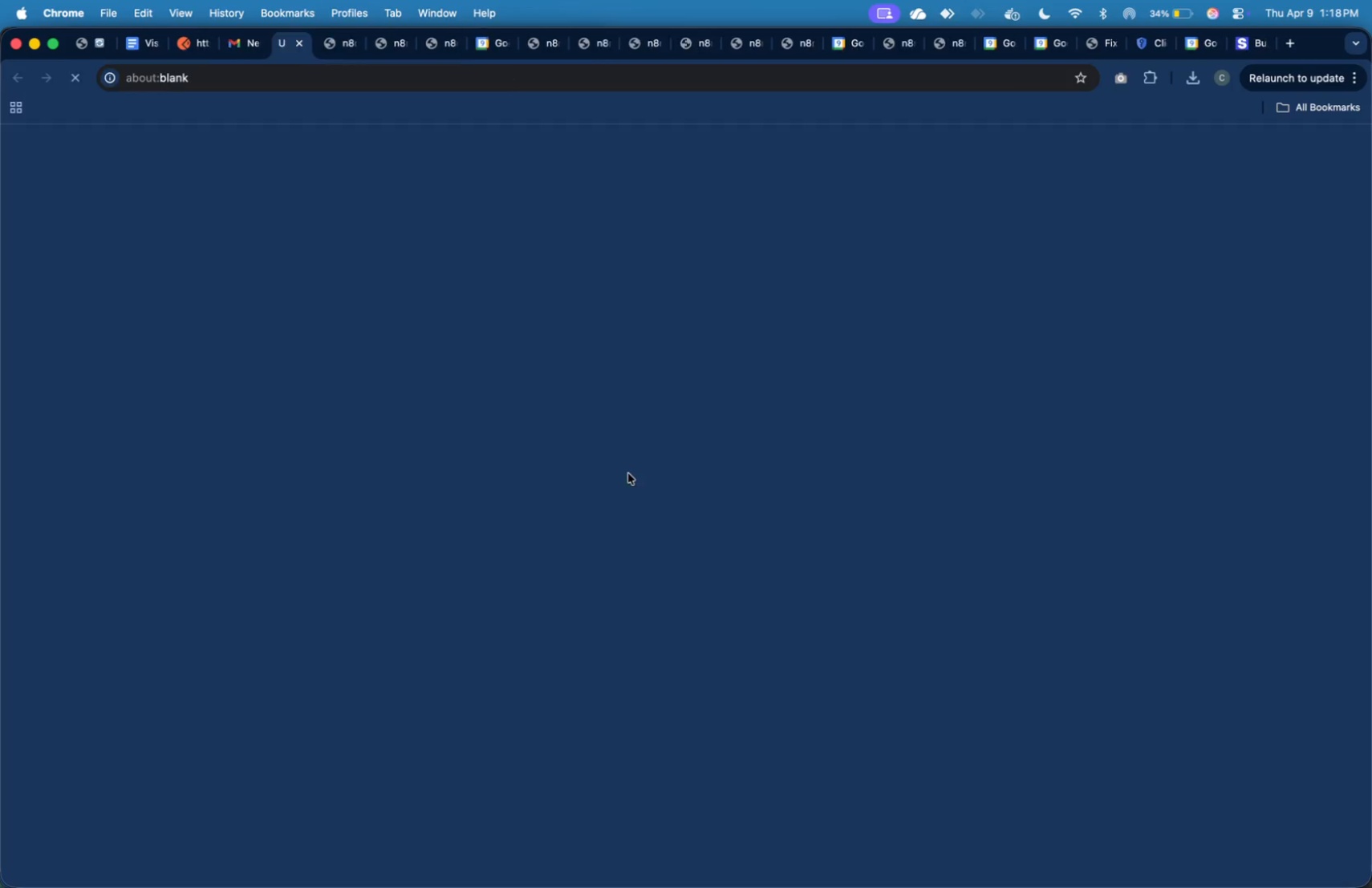 
left_click([225, 47])
 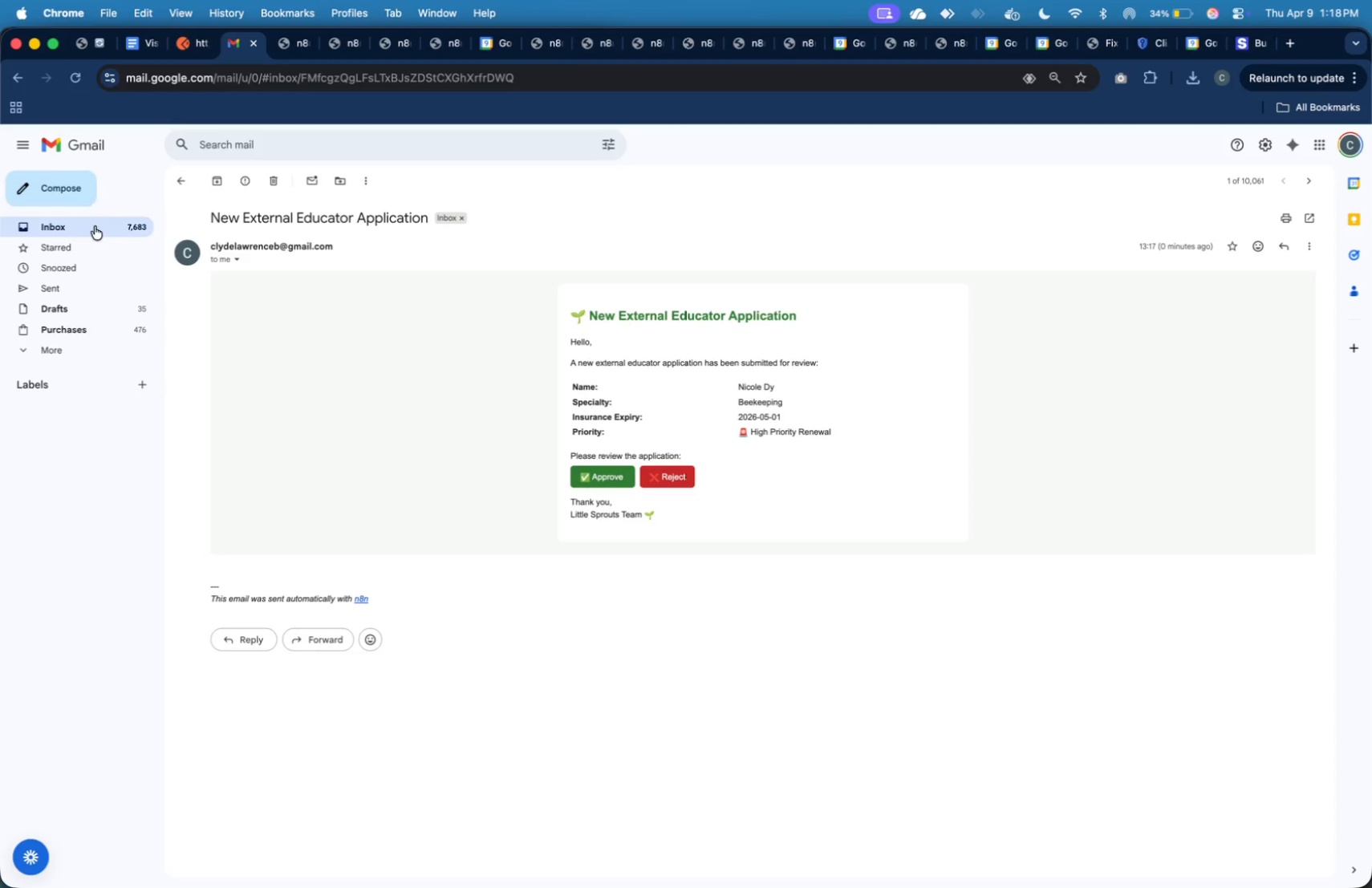 
left_click([95, 228])
 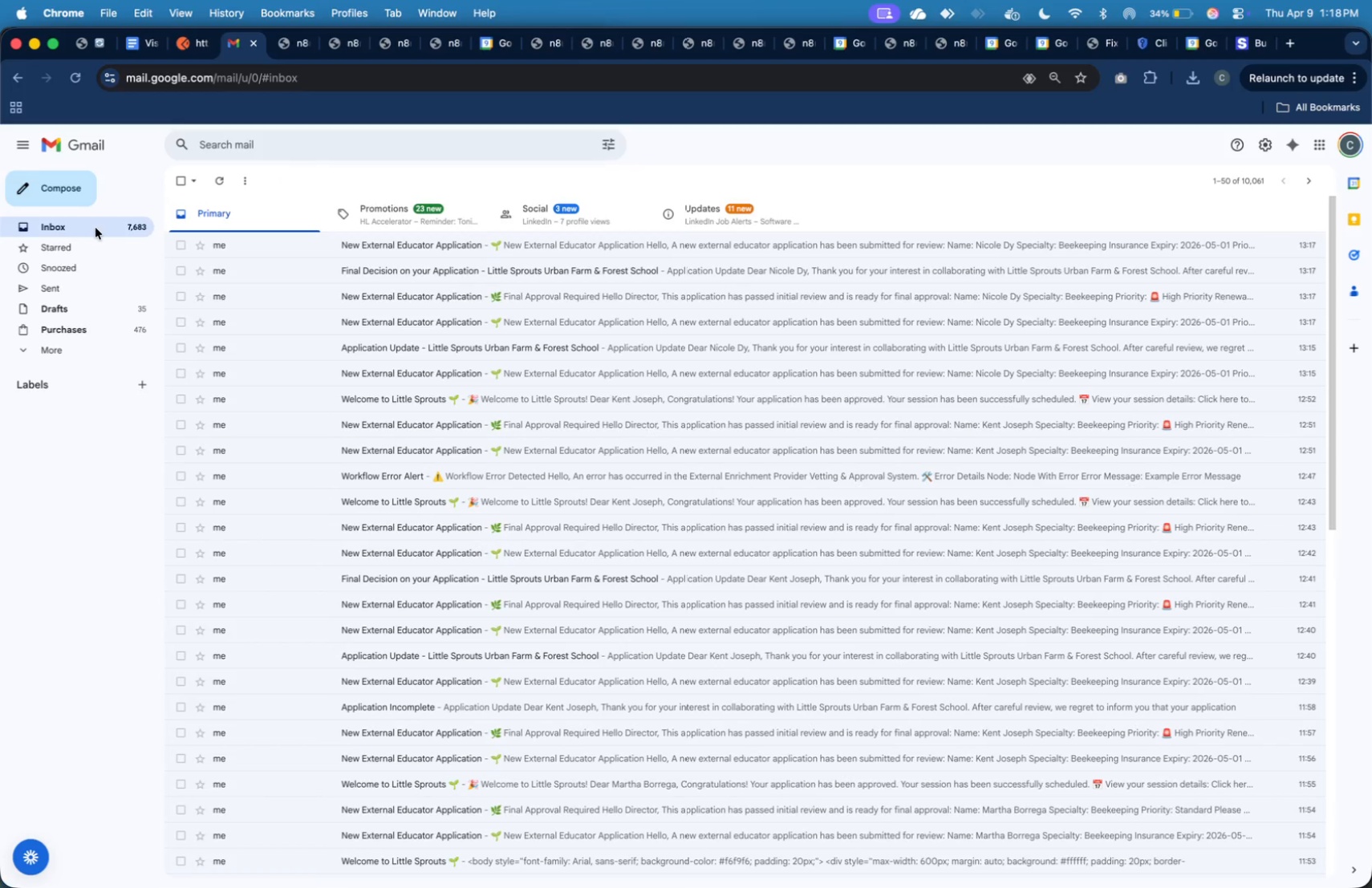 
left_click([95, 228])
 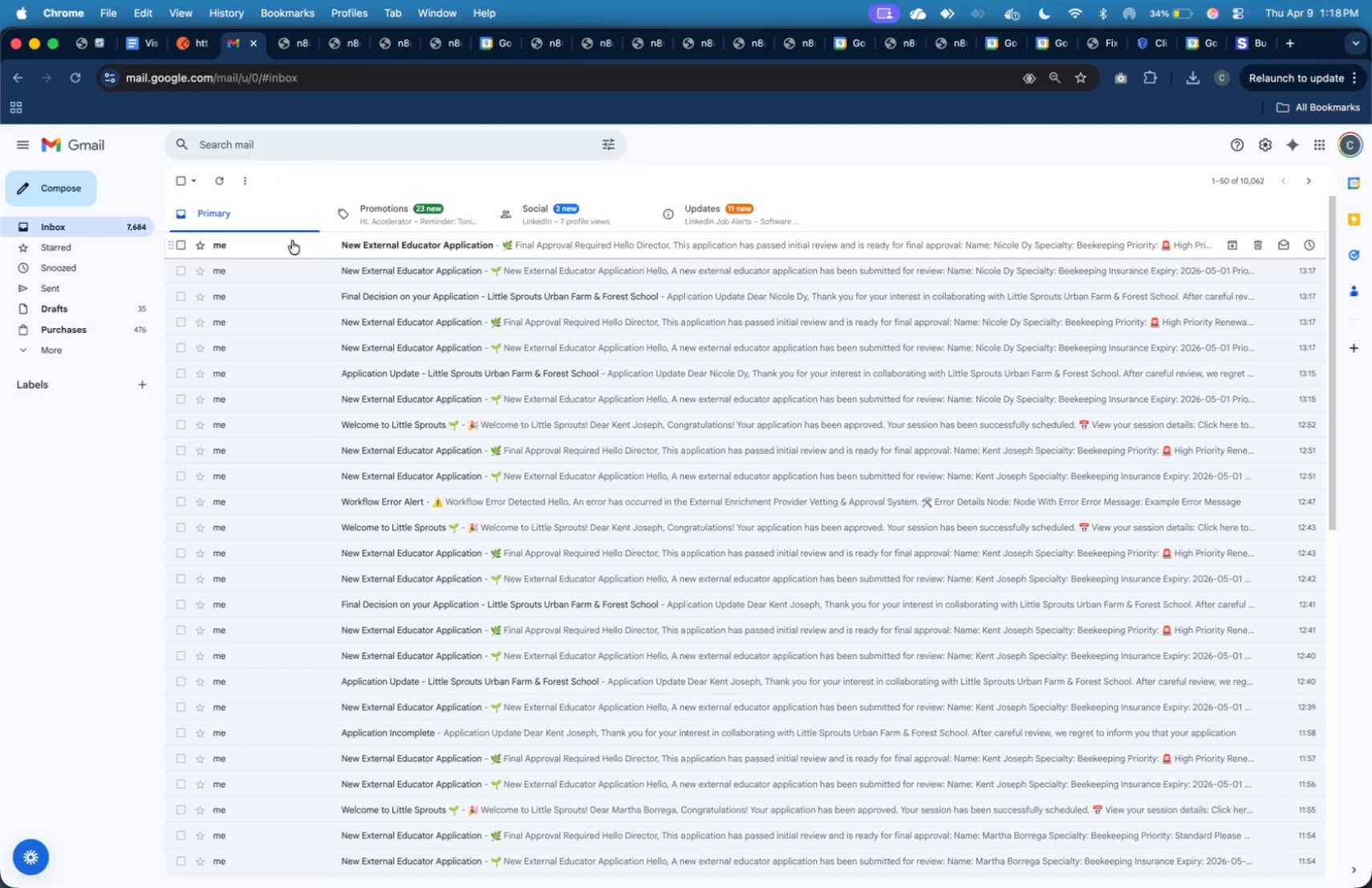 
left_click([309, 243])
 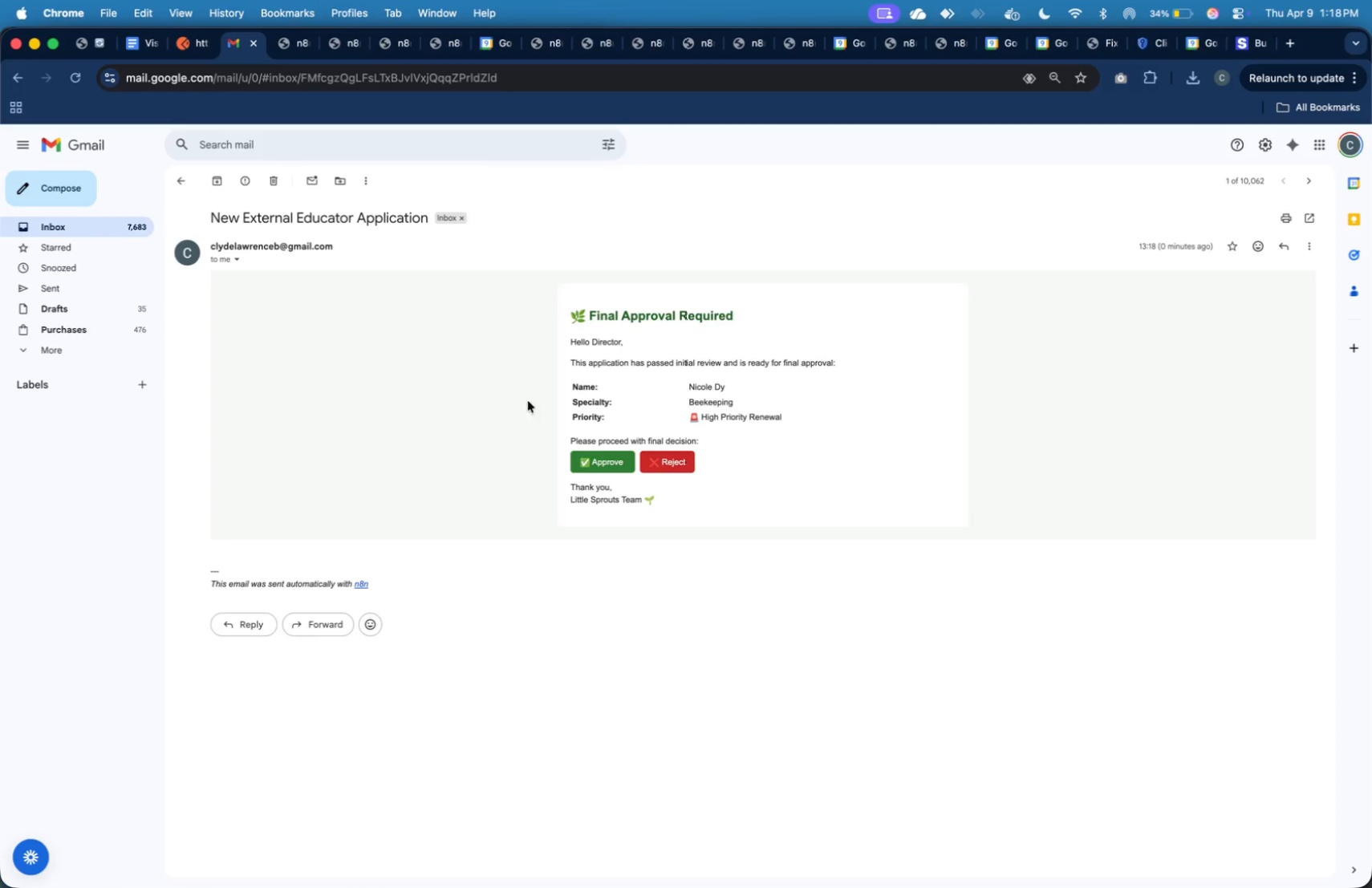 
left_click([603, 465])
 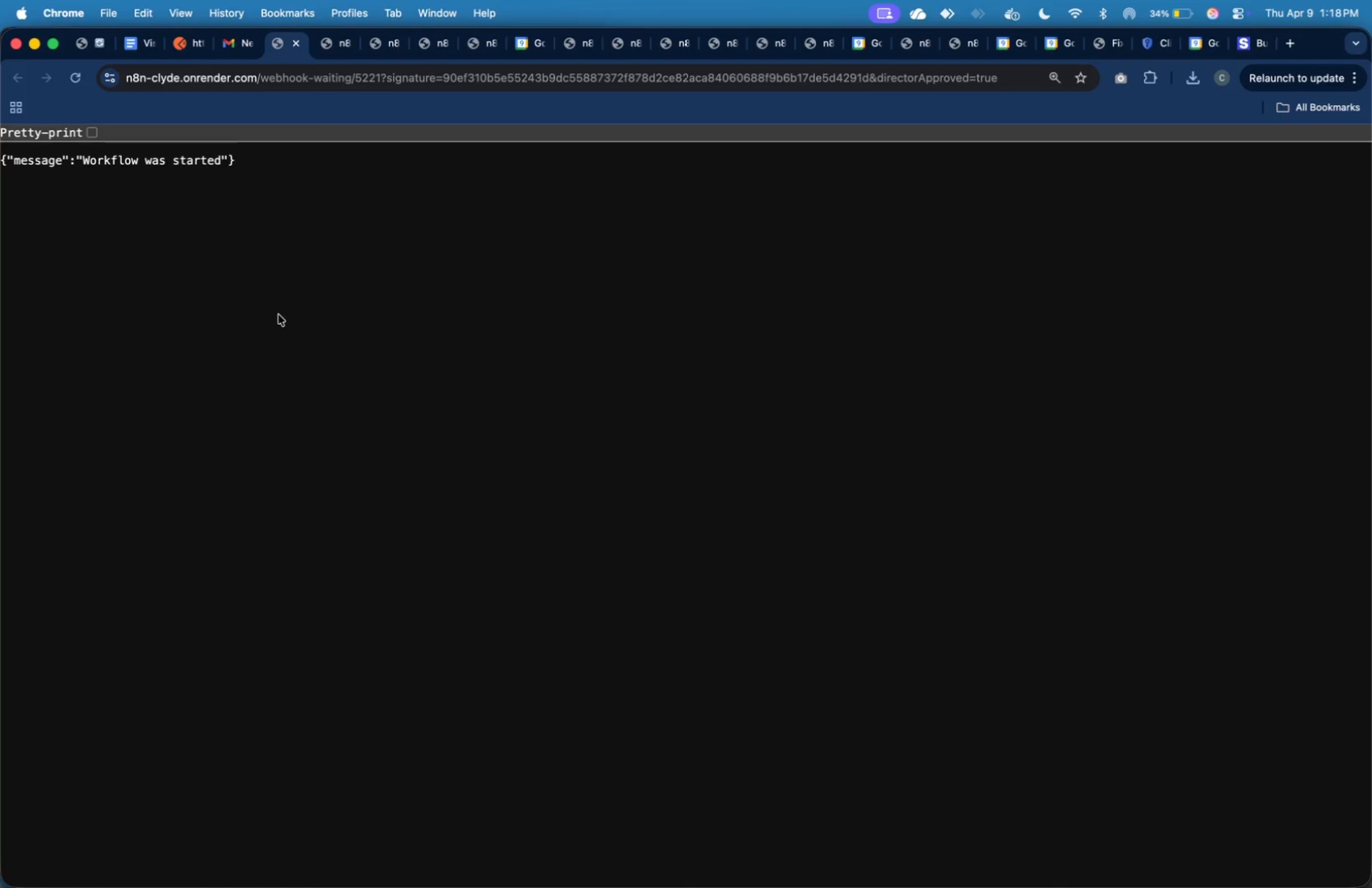 
wait(6.25)
 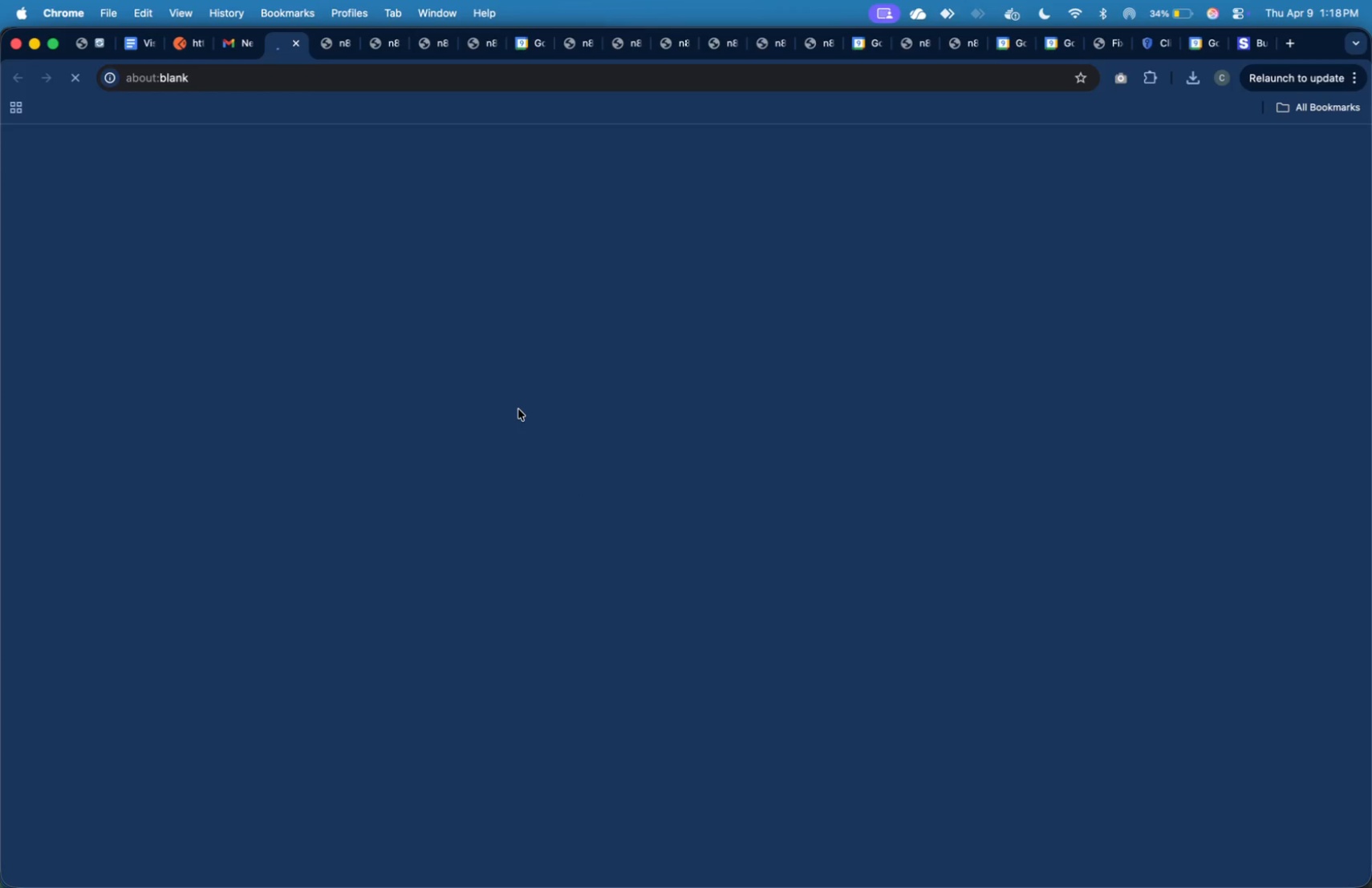 
left_click([234, 49])
 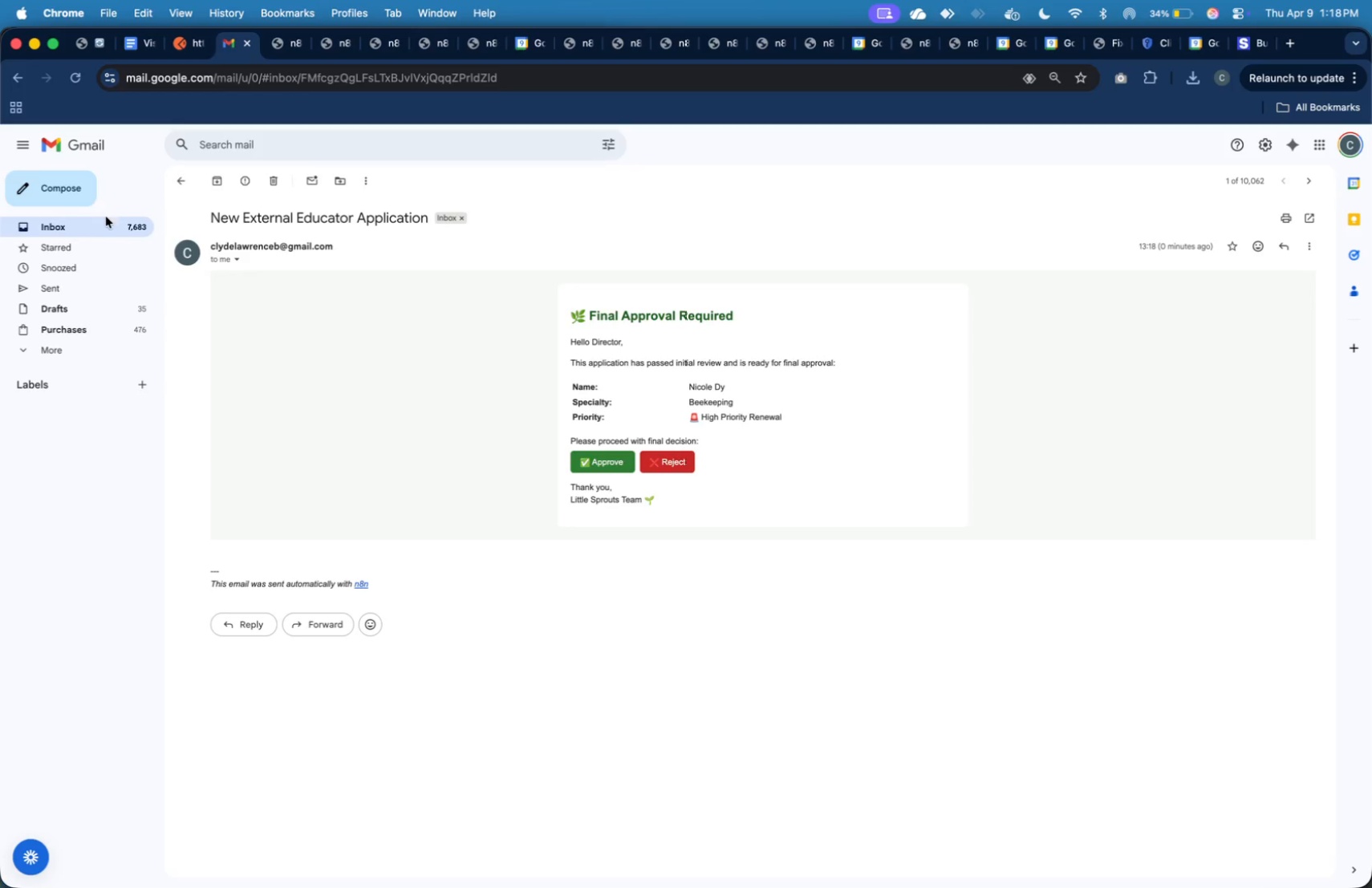 
left_click([109, 228])
 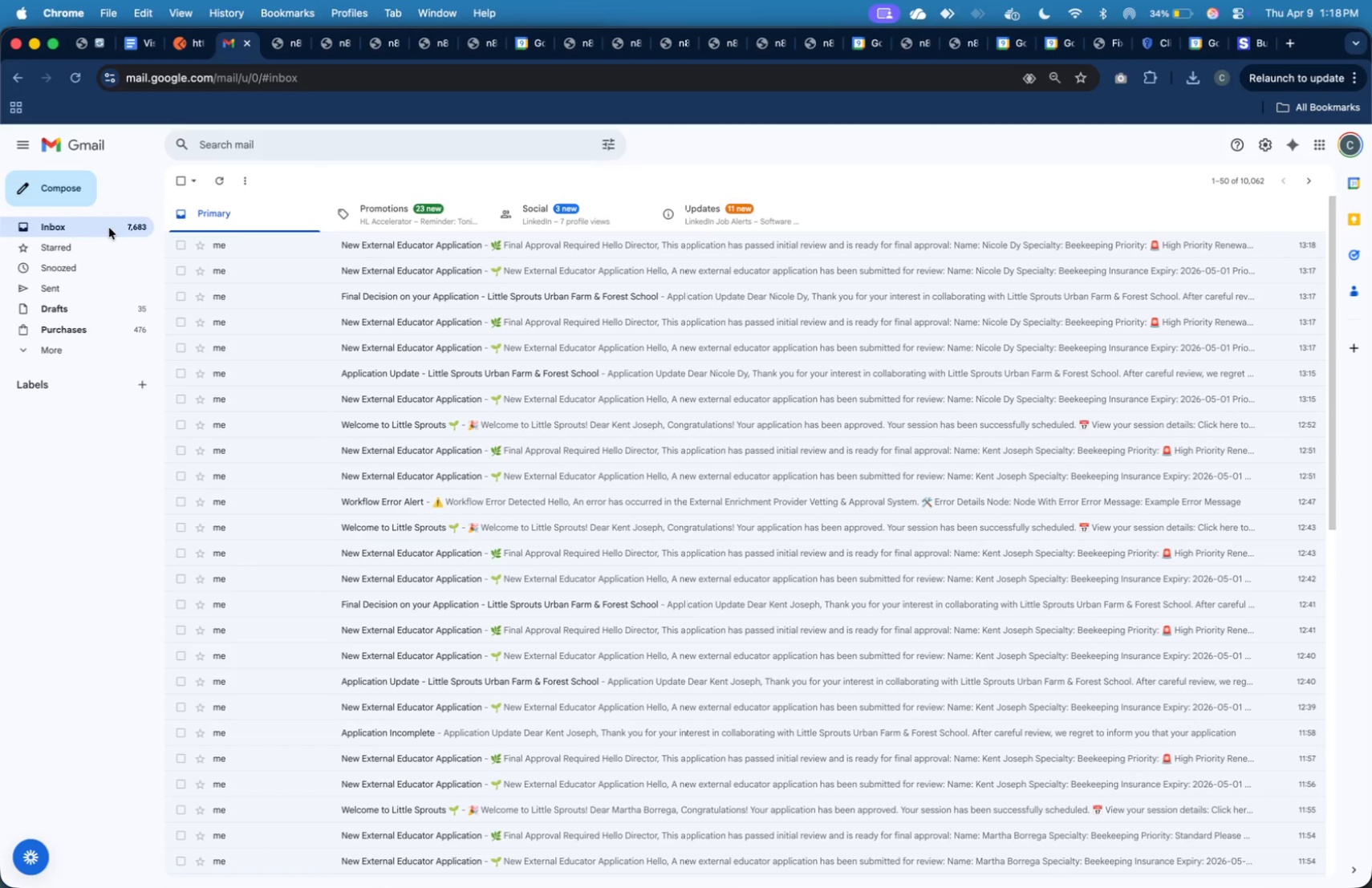 
left_click([109, 228])
 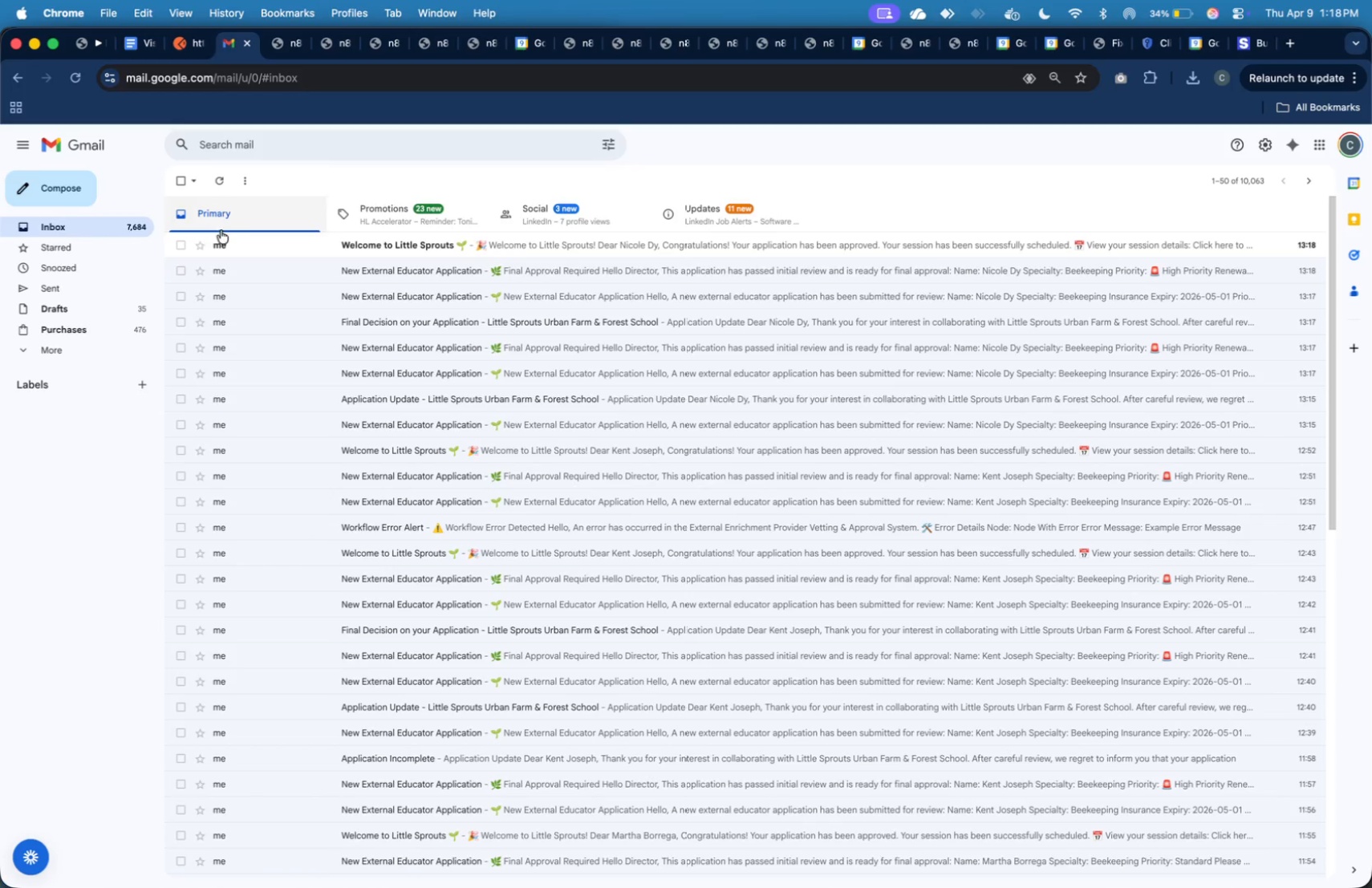 
left_click([260, 244])
 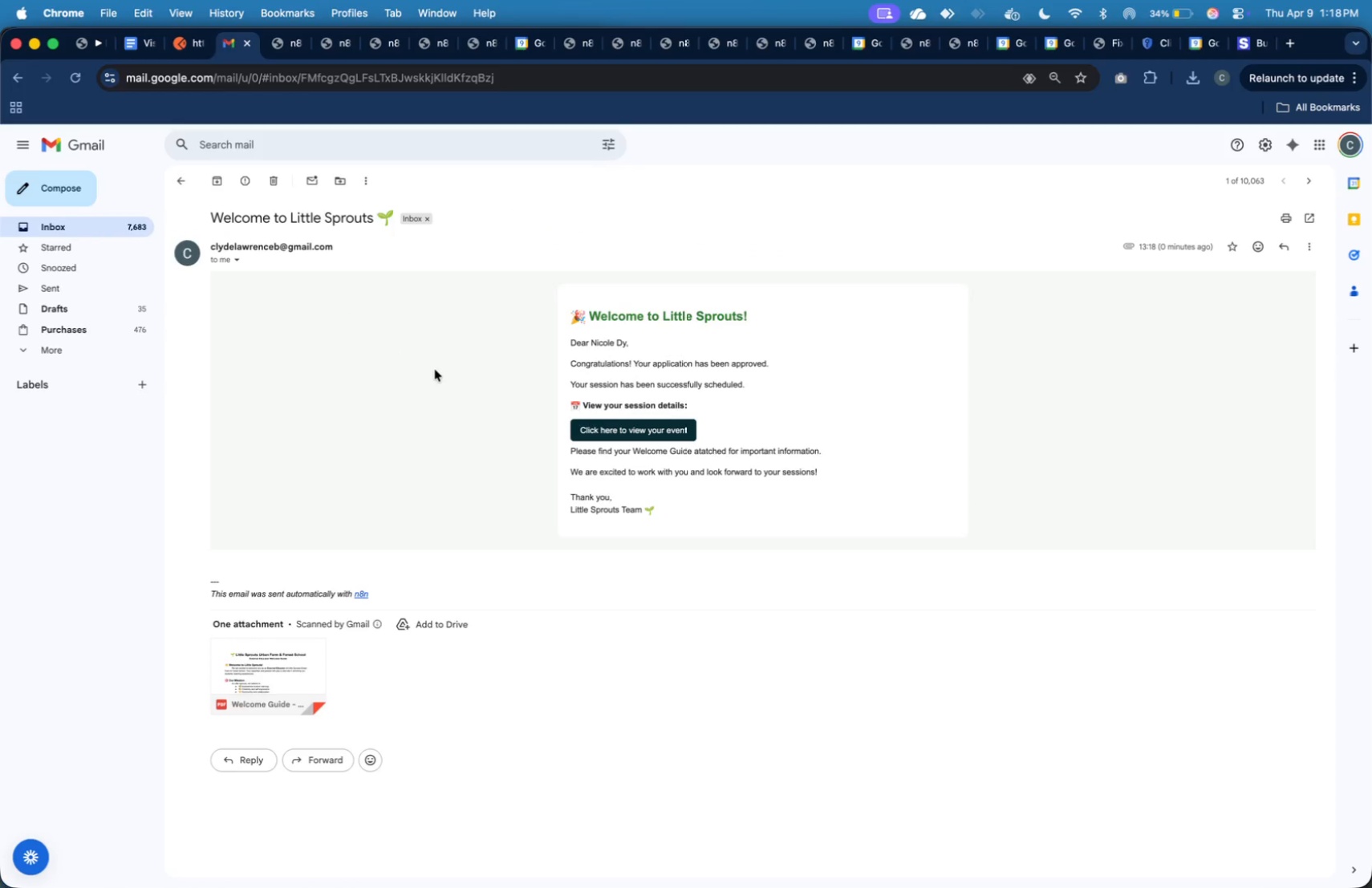 
left_click([260, 669])
 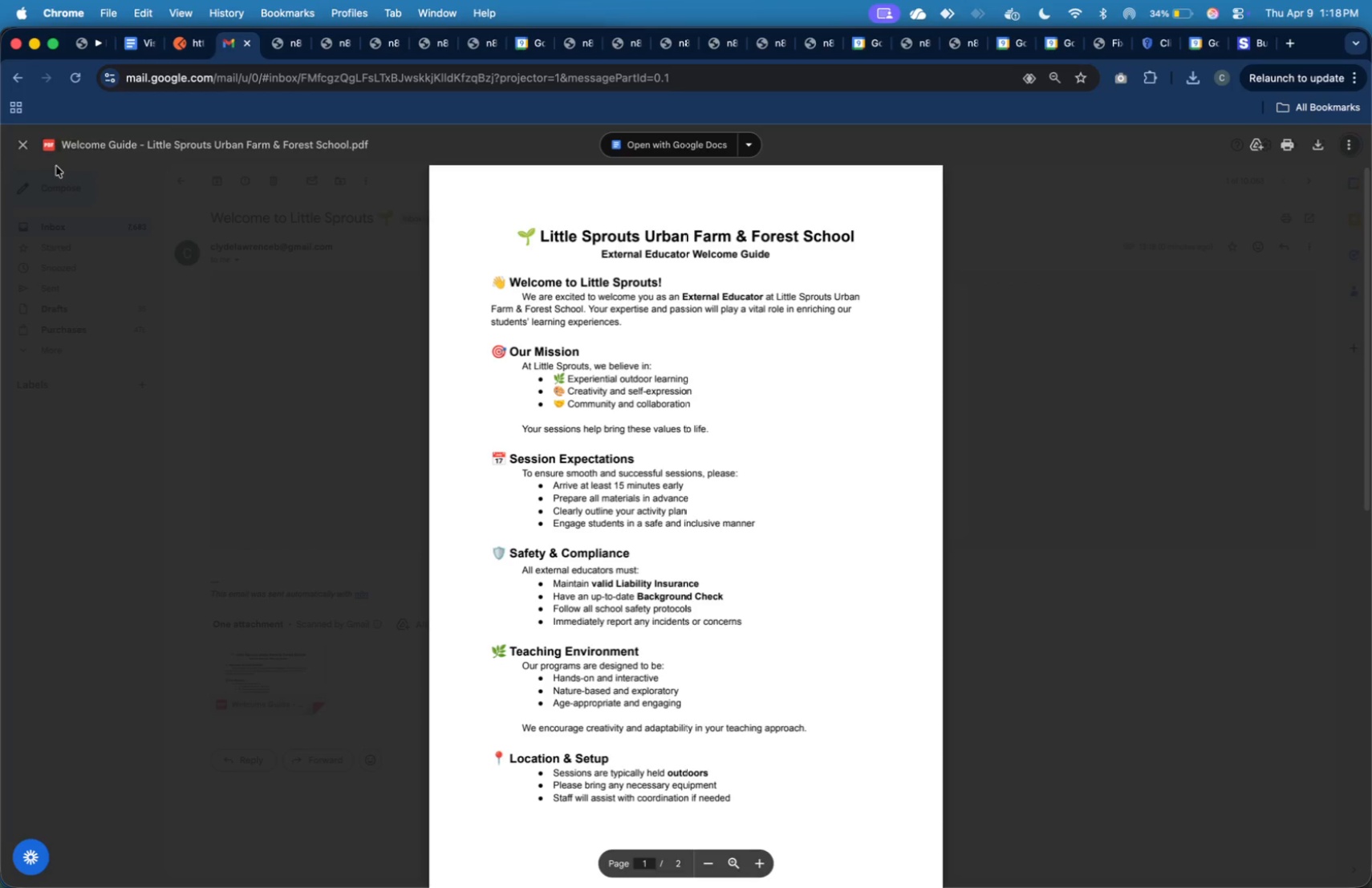 
left_click([26, 146])
 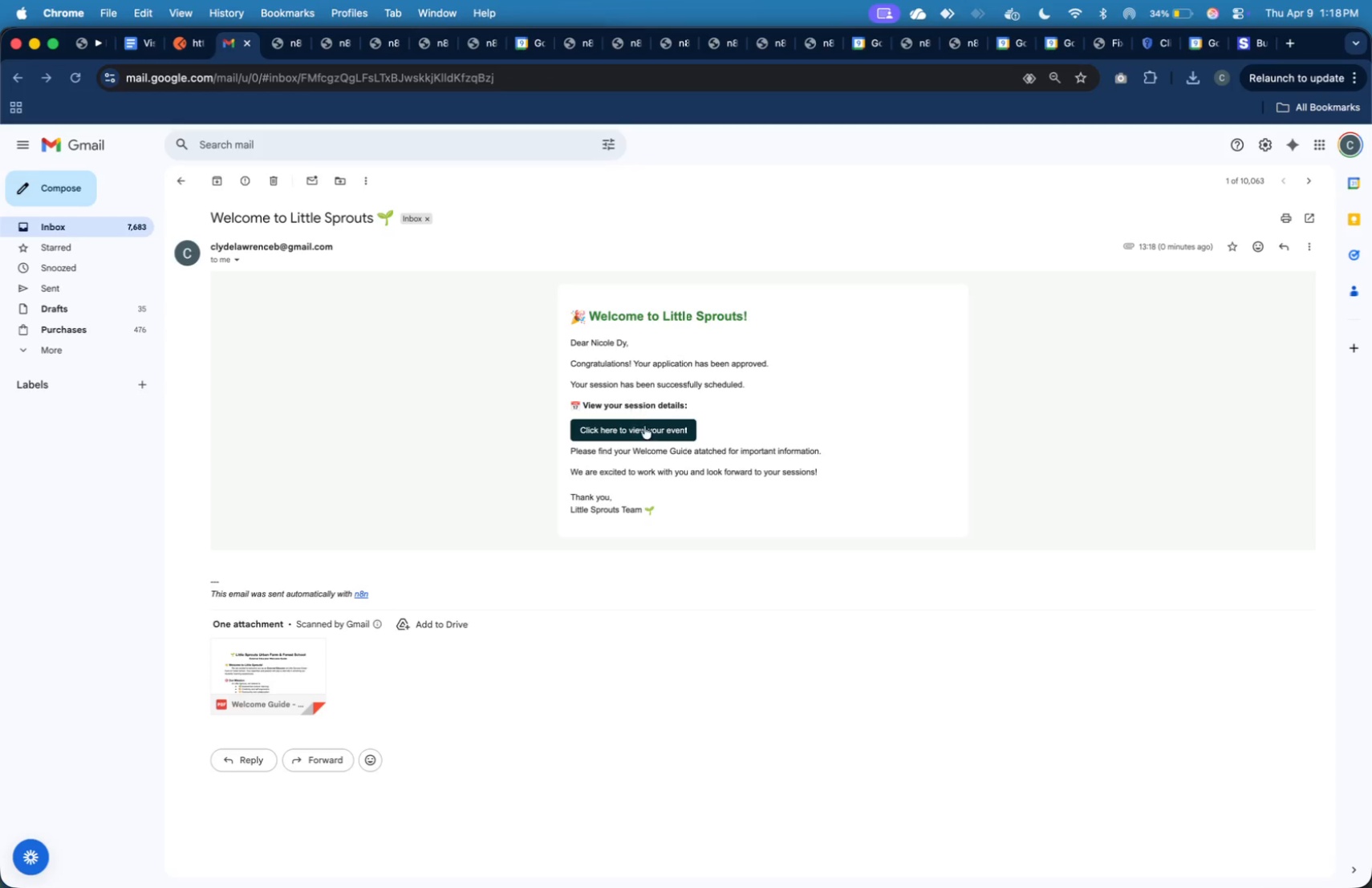 
left_click([645, 429])
 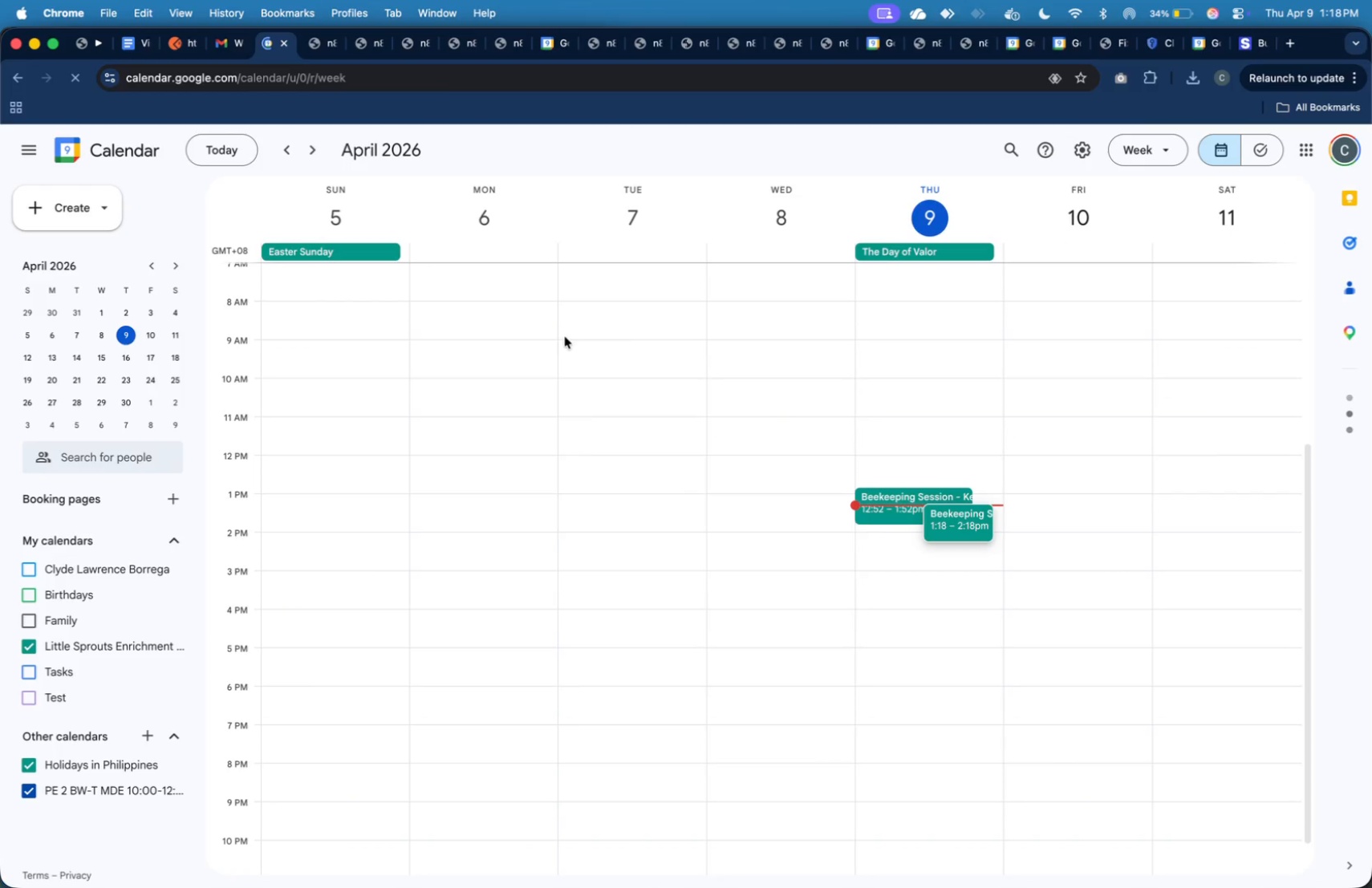 
wait(8.42)
 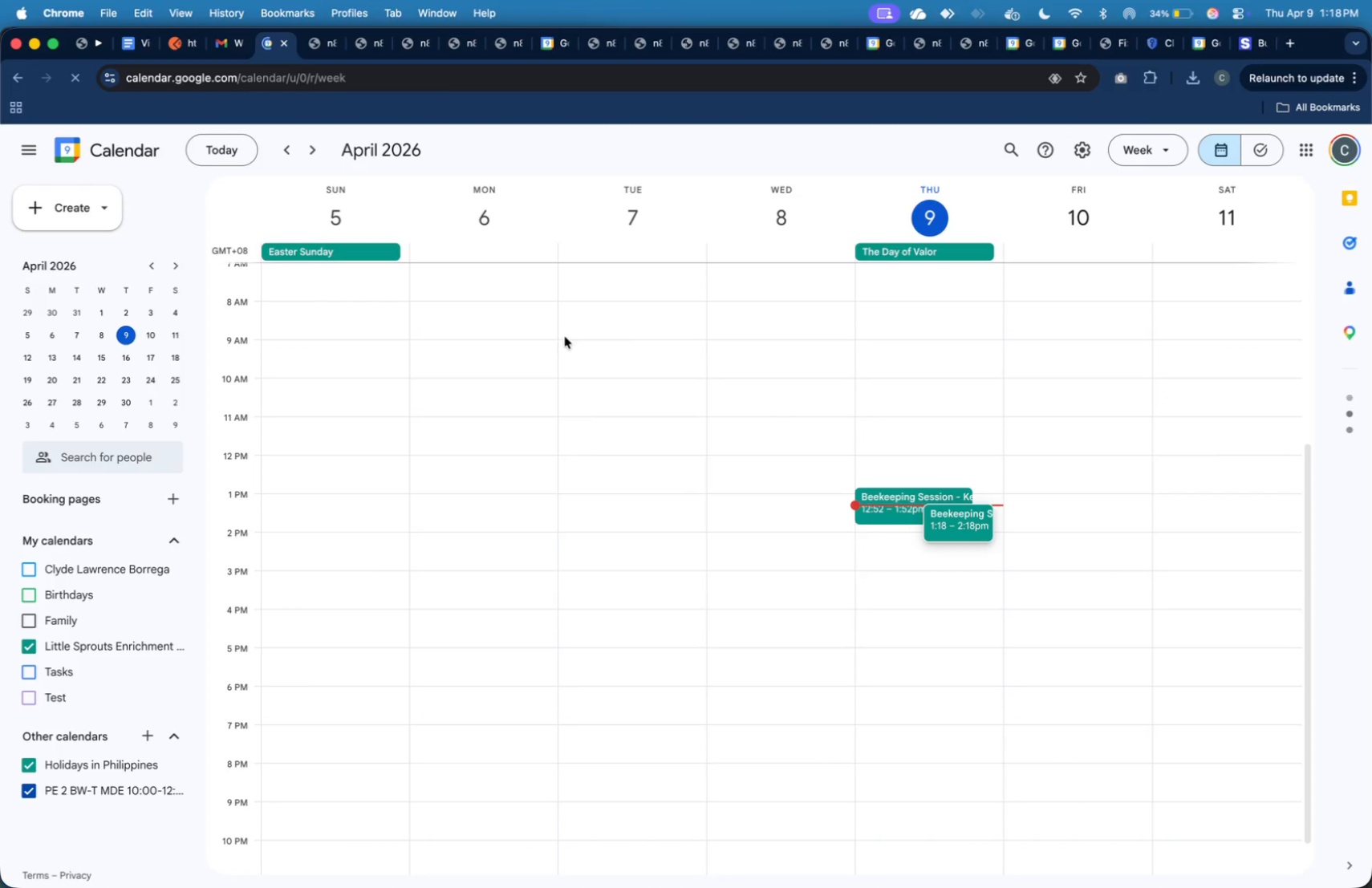 
left_click([91, 45])
 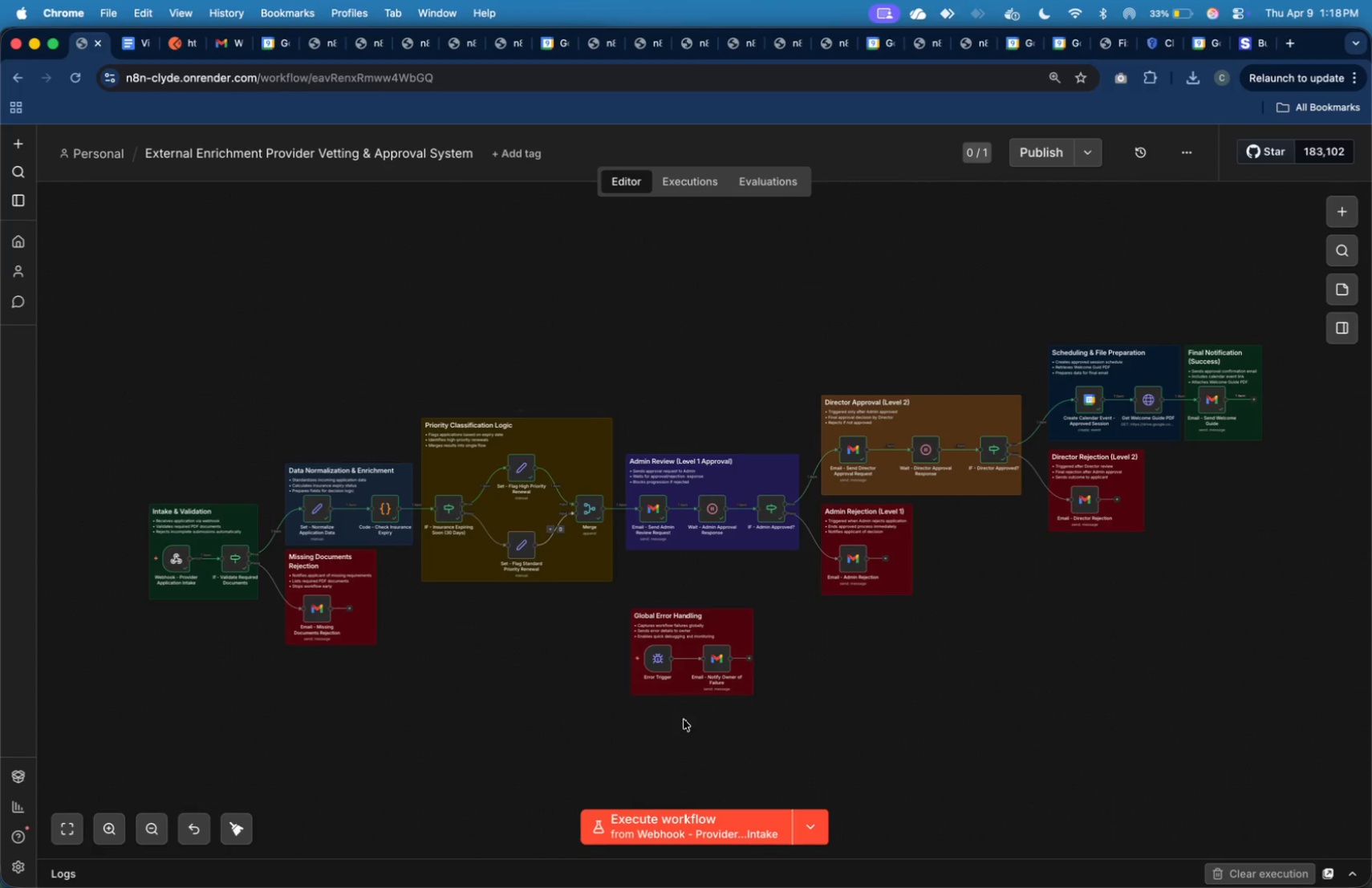 
left_click([691, 817])
 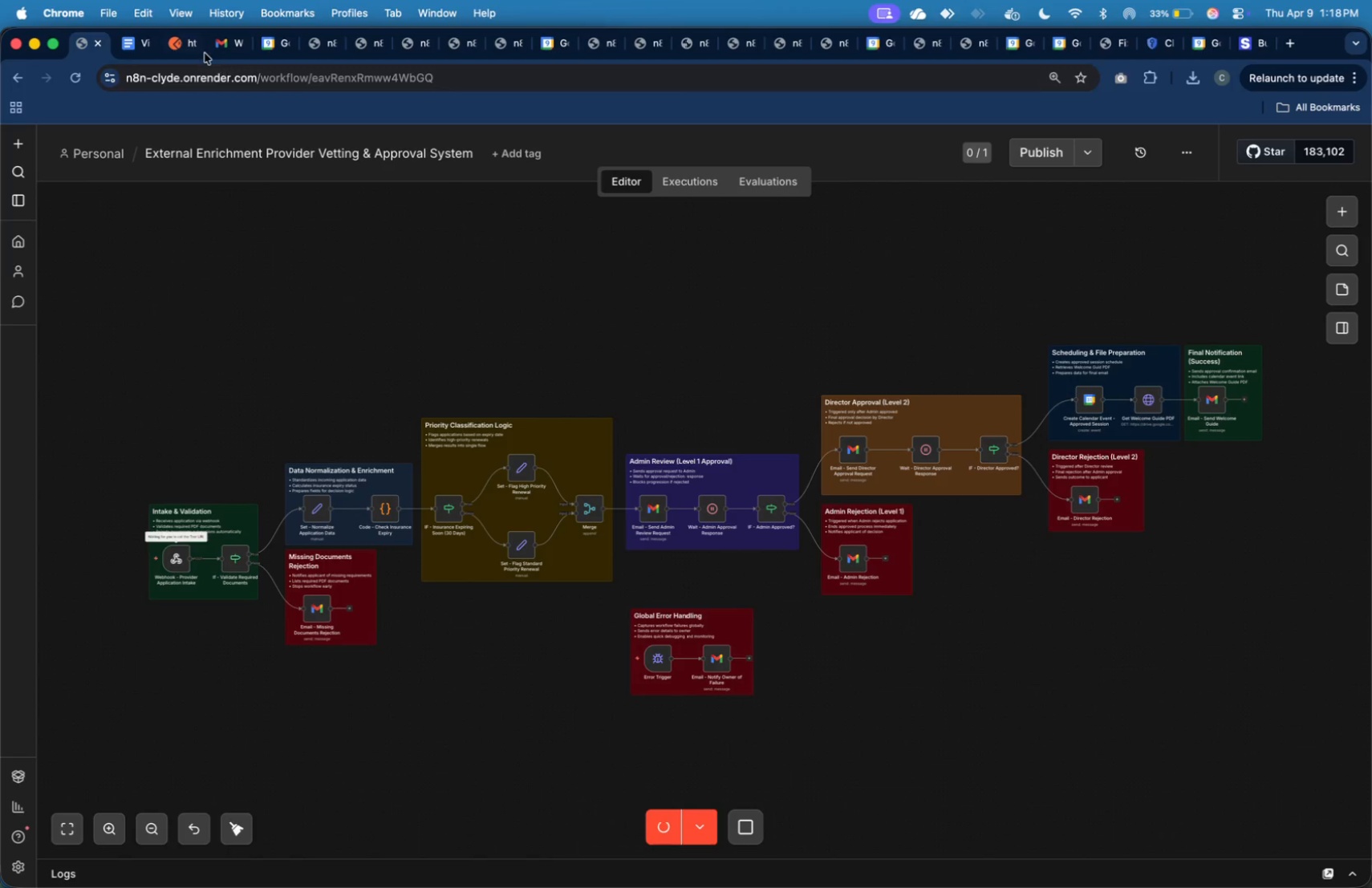 
left_click([163, 46])
 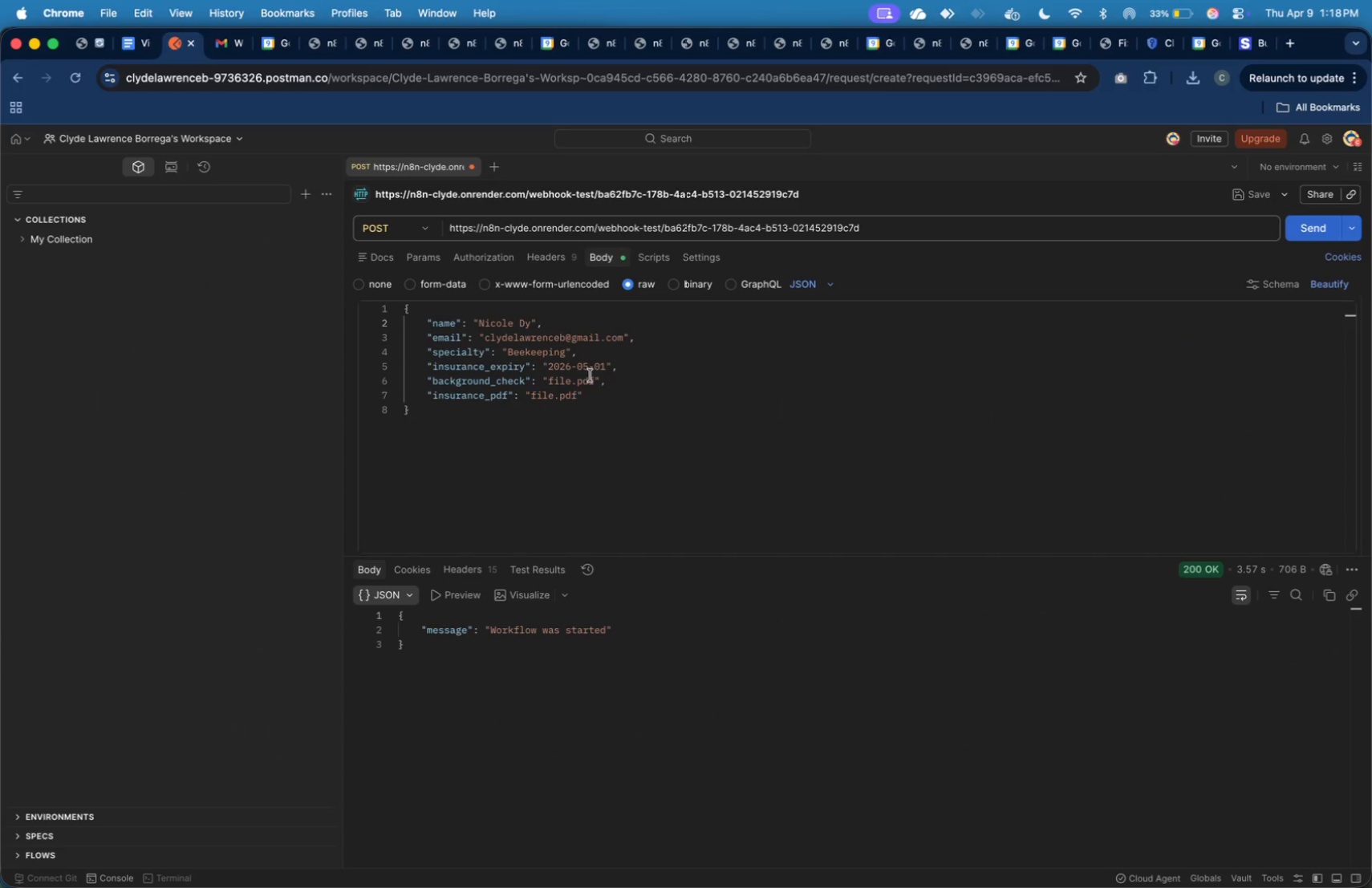 
left_click_drag(start_coordinate=[595, 380], to_coordinate=[563, 378])
 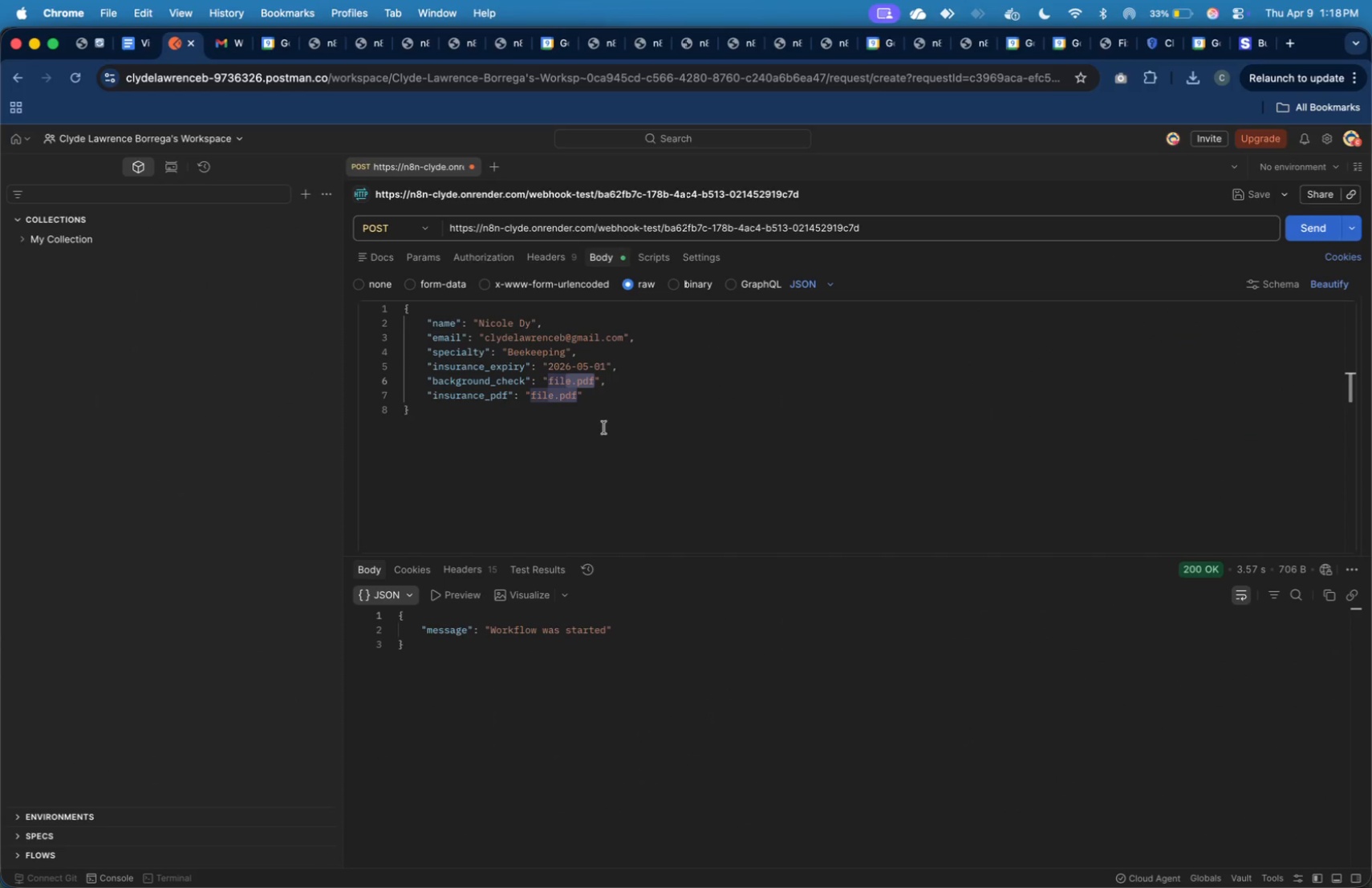 
key(Backspace)
 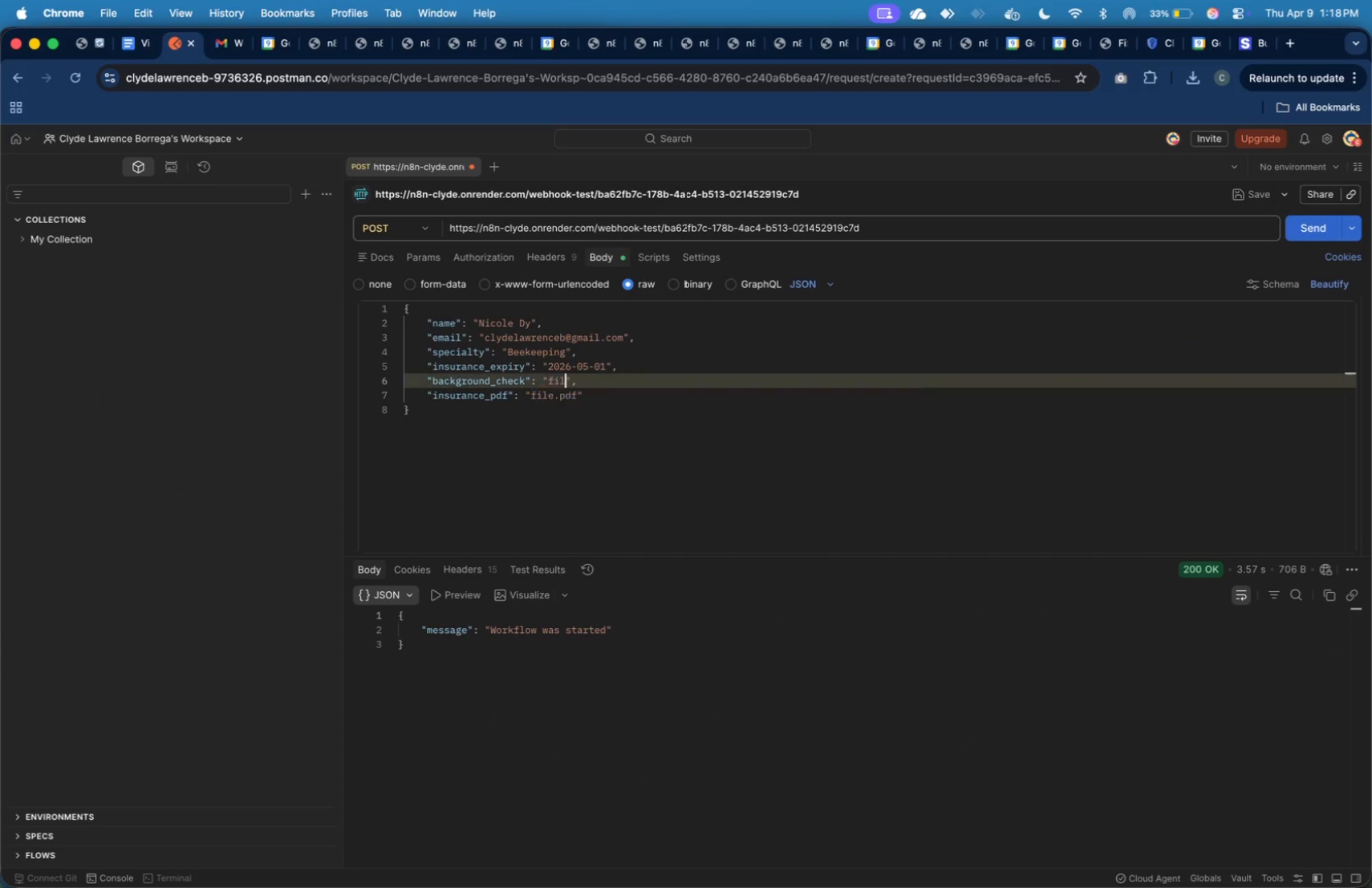 
key(Backspace)
 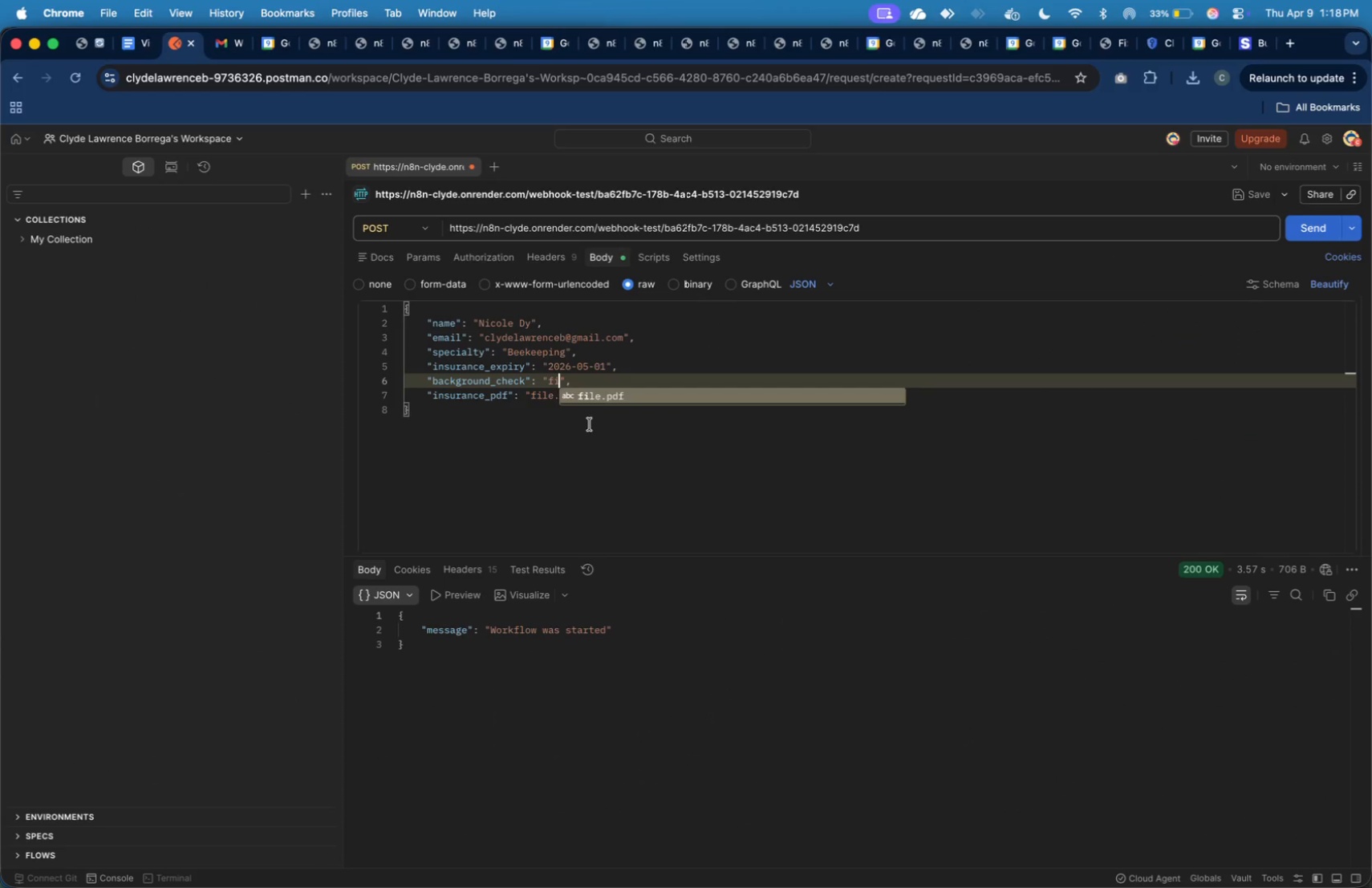 
key(Backspace)
 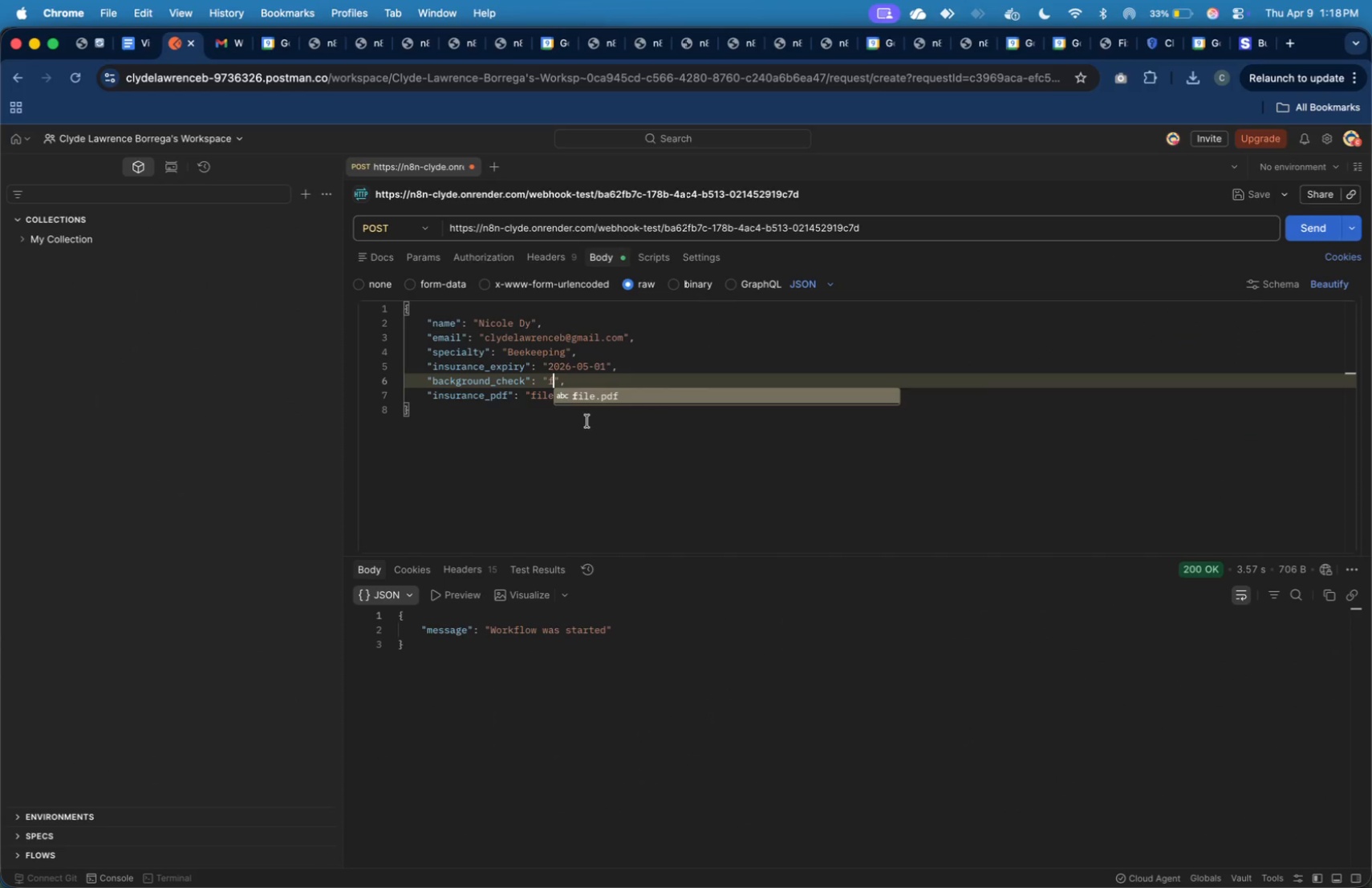 
key(Backspace)
 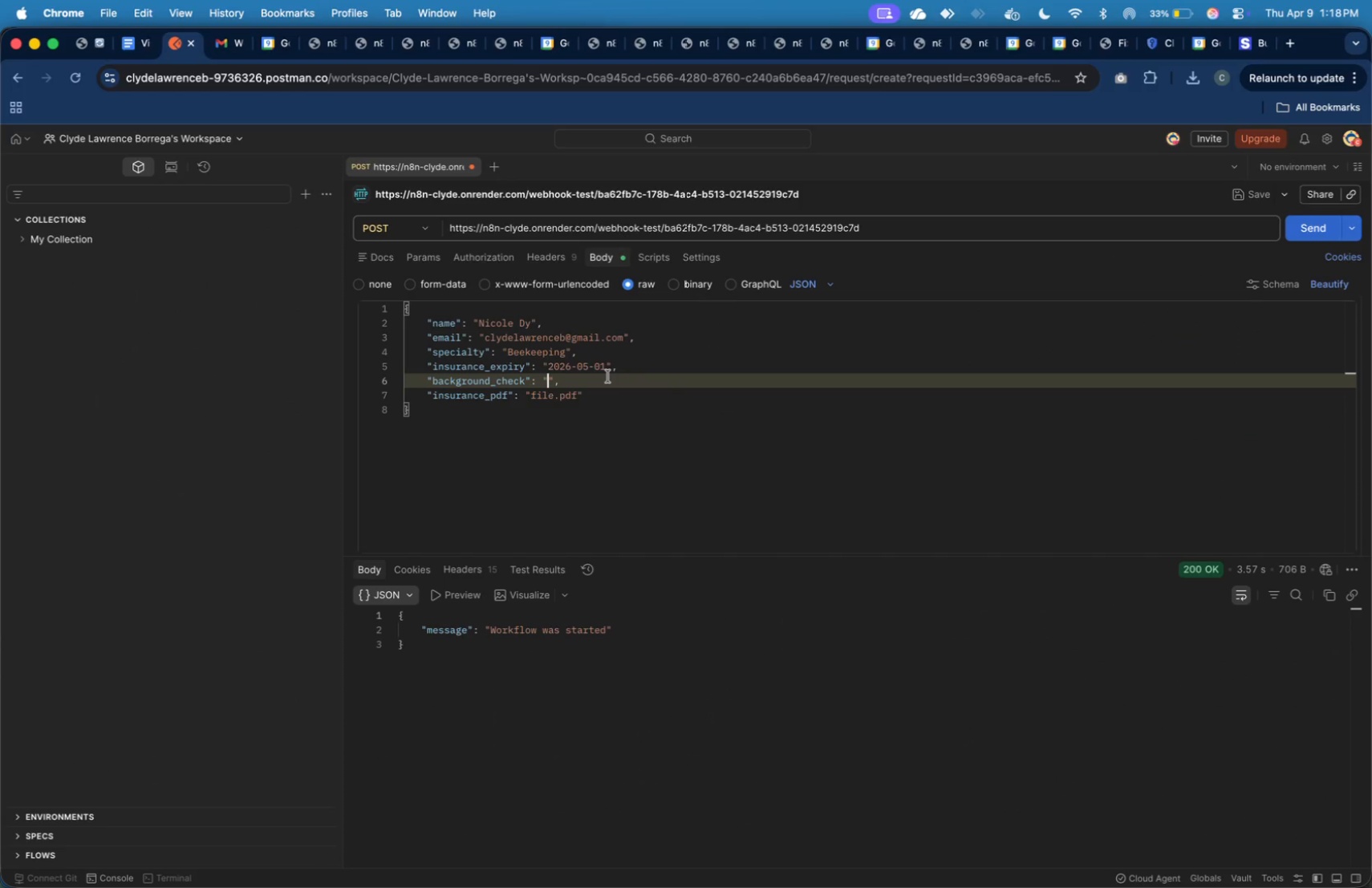 
left_click([608, 376])
 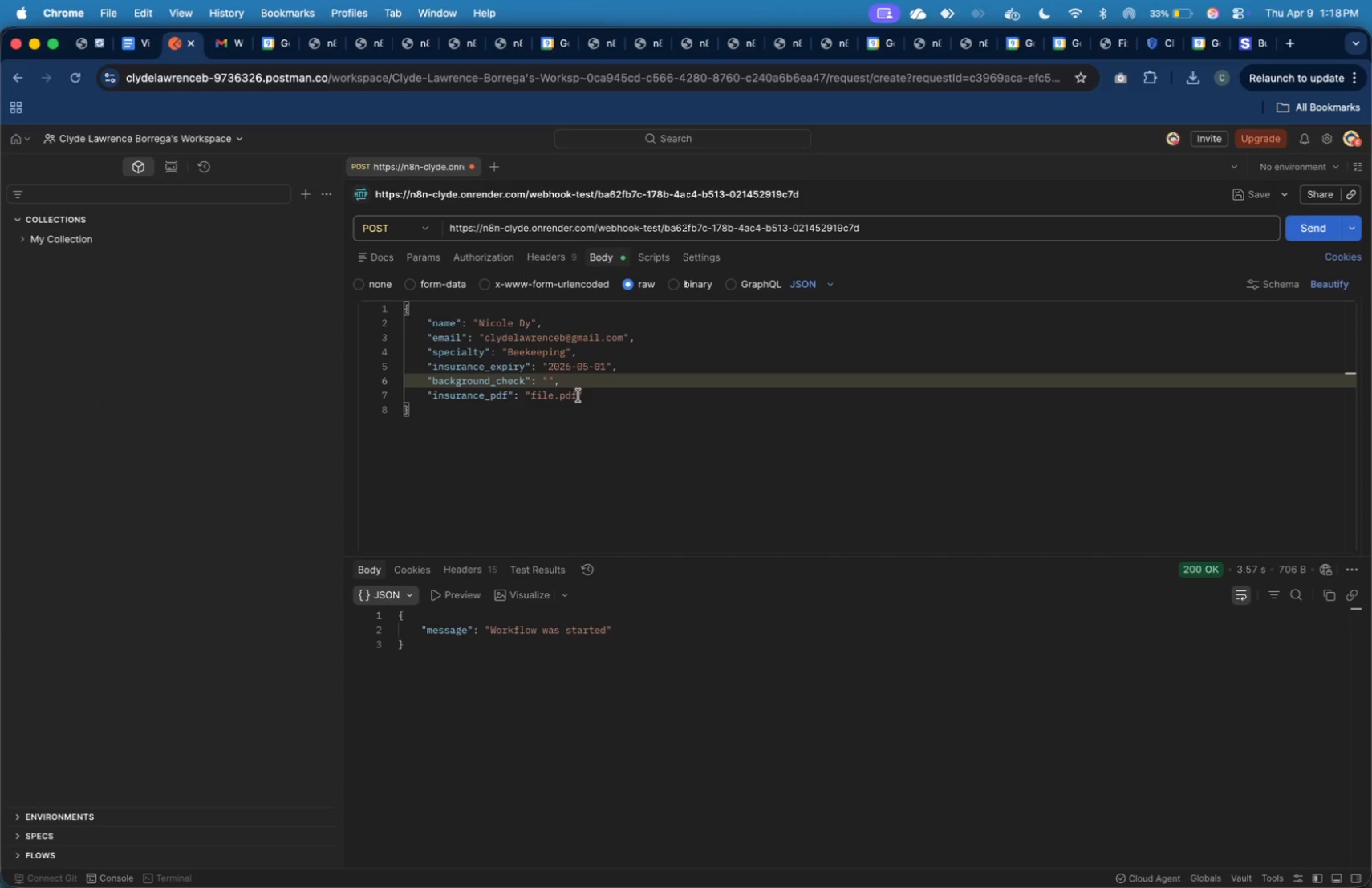 
left_click_drag(start_coordinate=[578, 395], to_coordinate=[546, 397])
 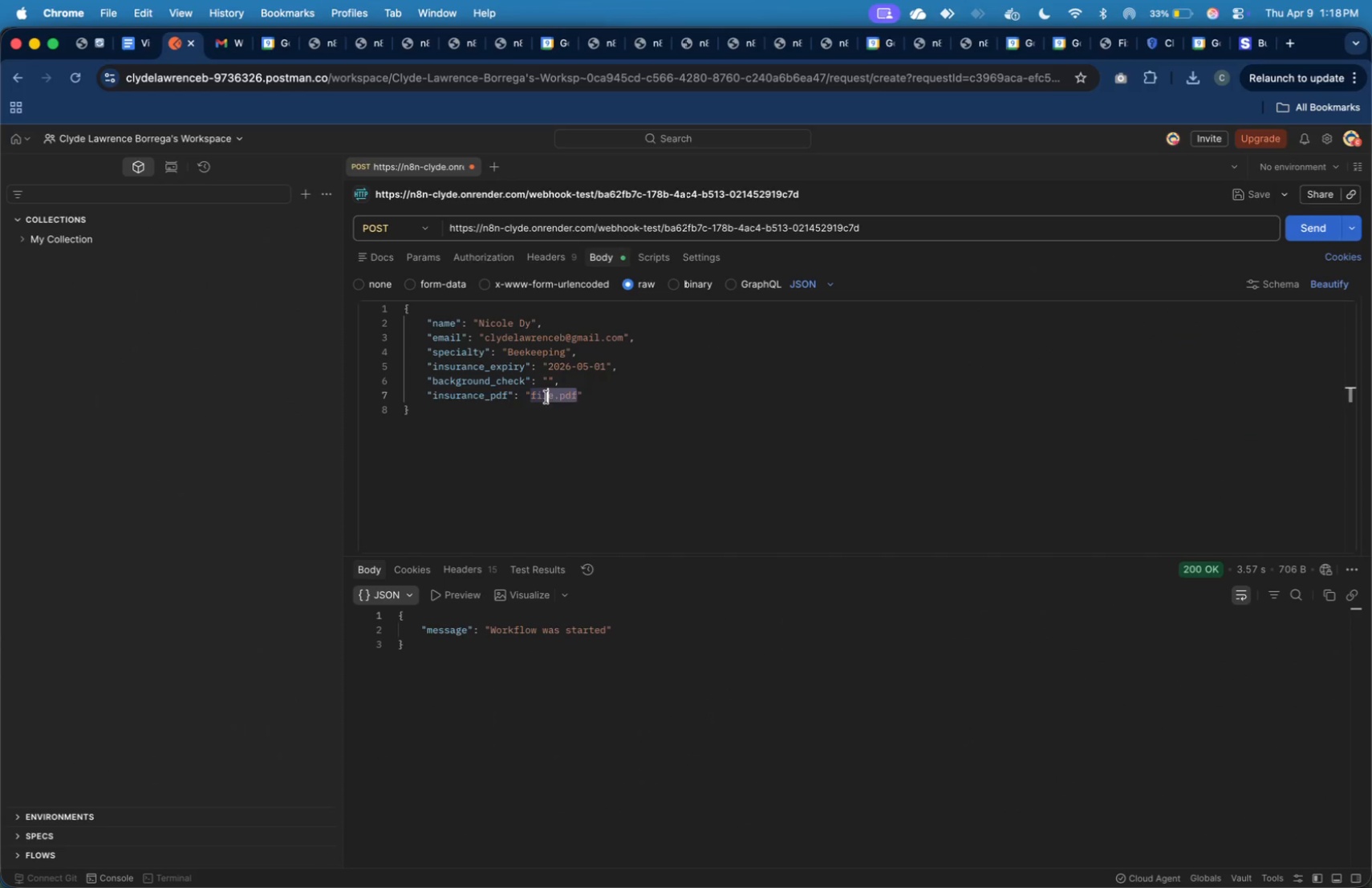 
key(Backspace)
 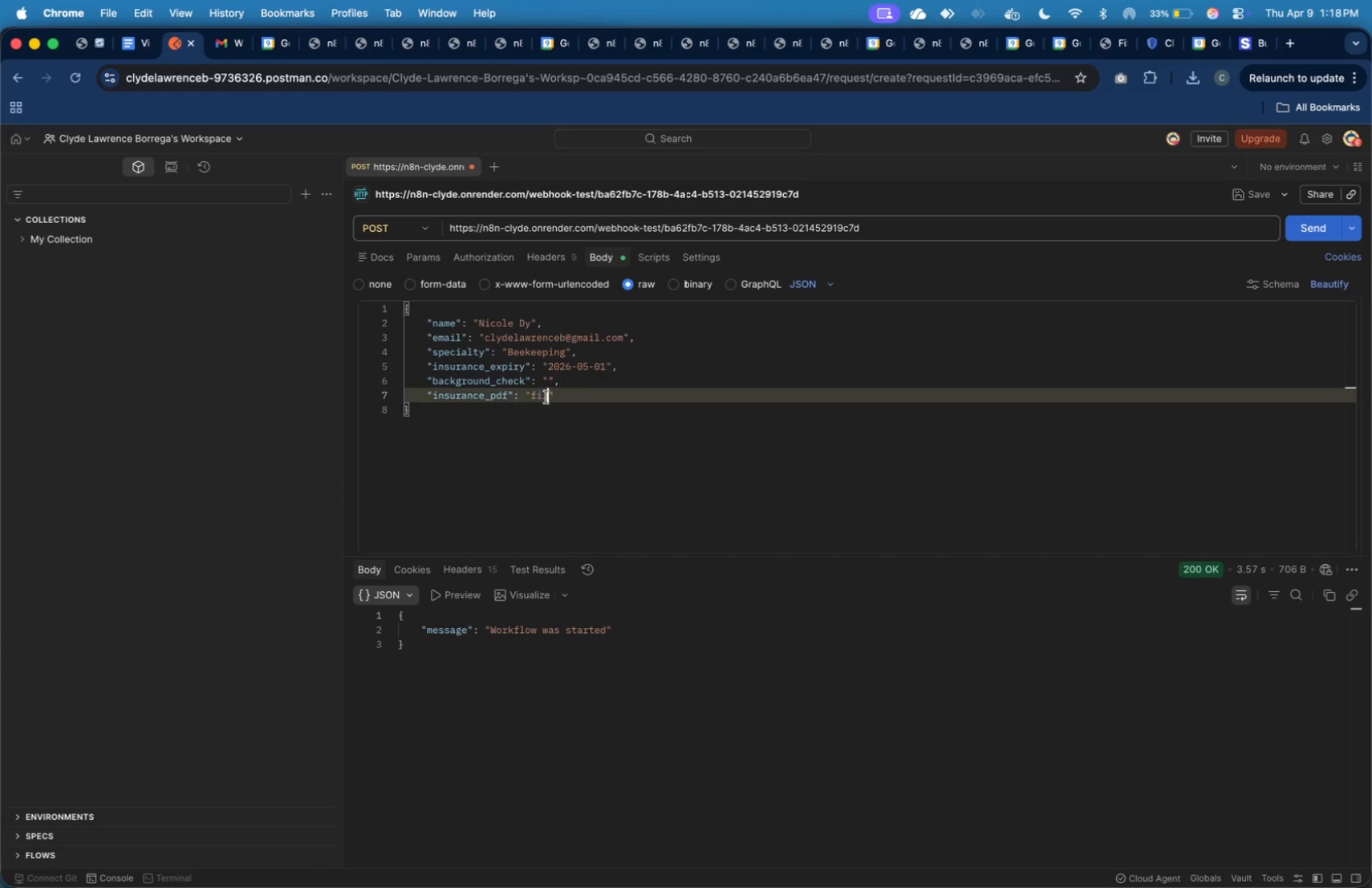 
key(Backspace)
 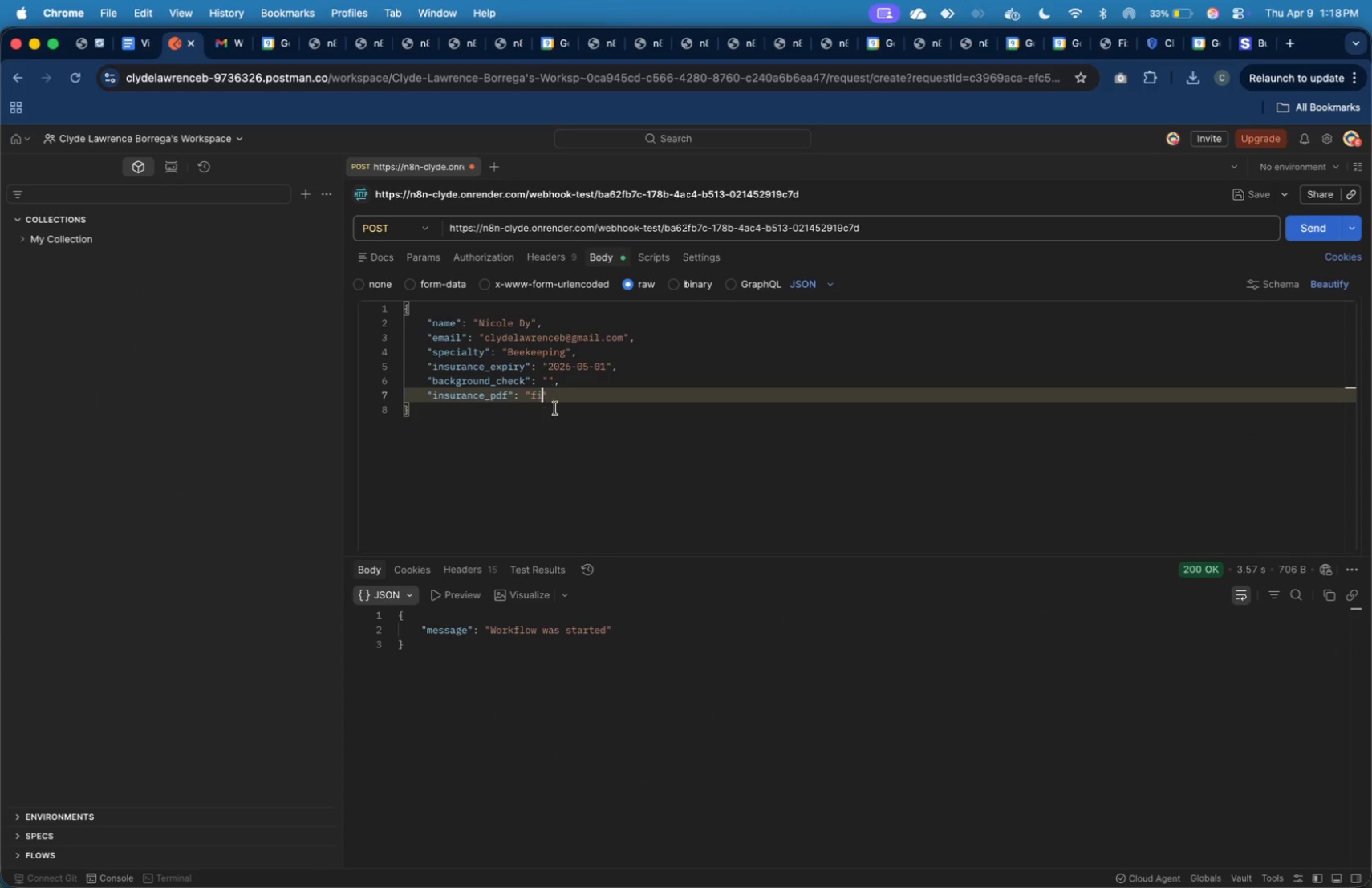 
key(Backspace)
 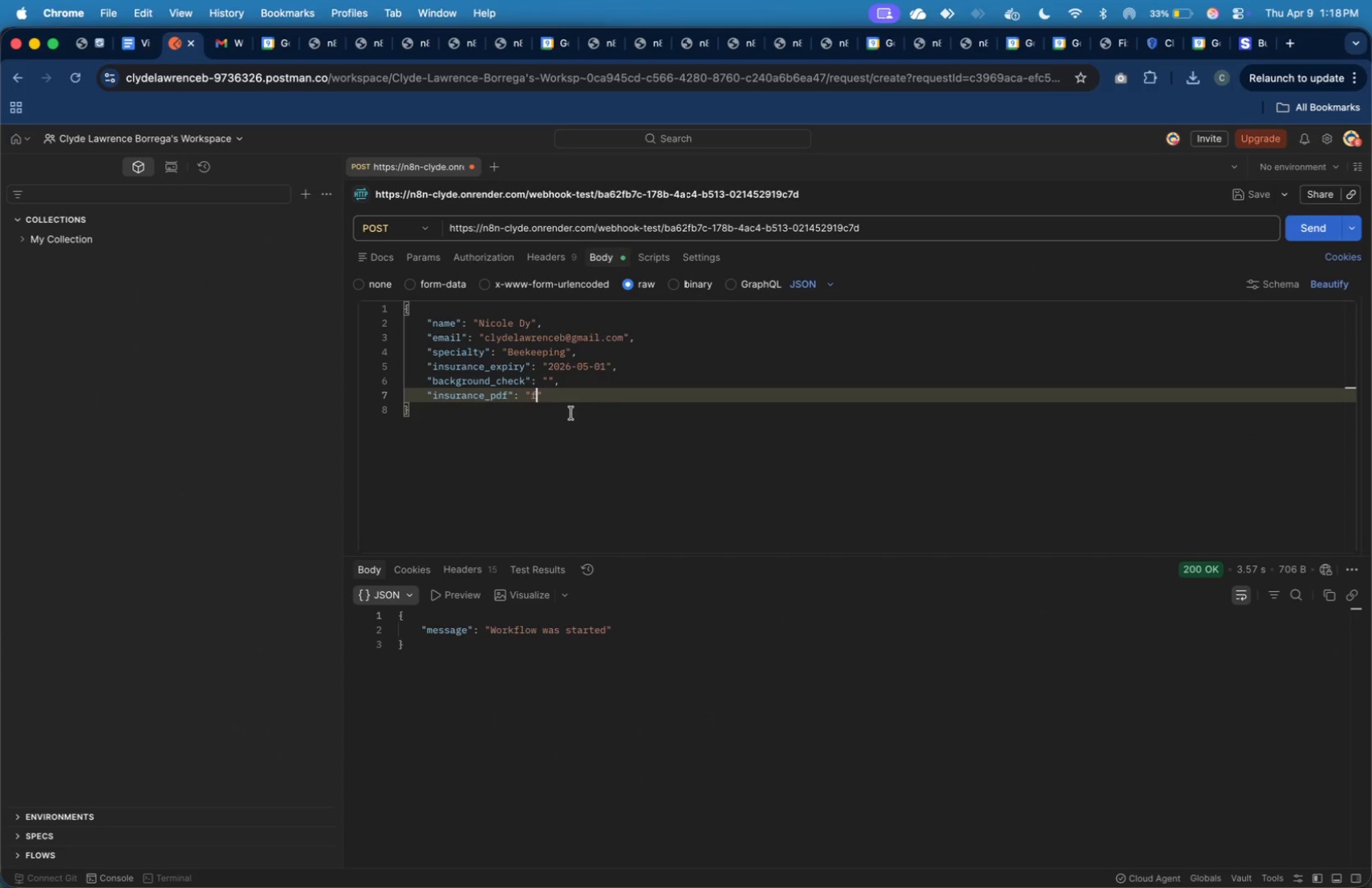 
key(Backspace)
 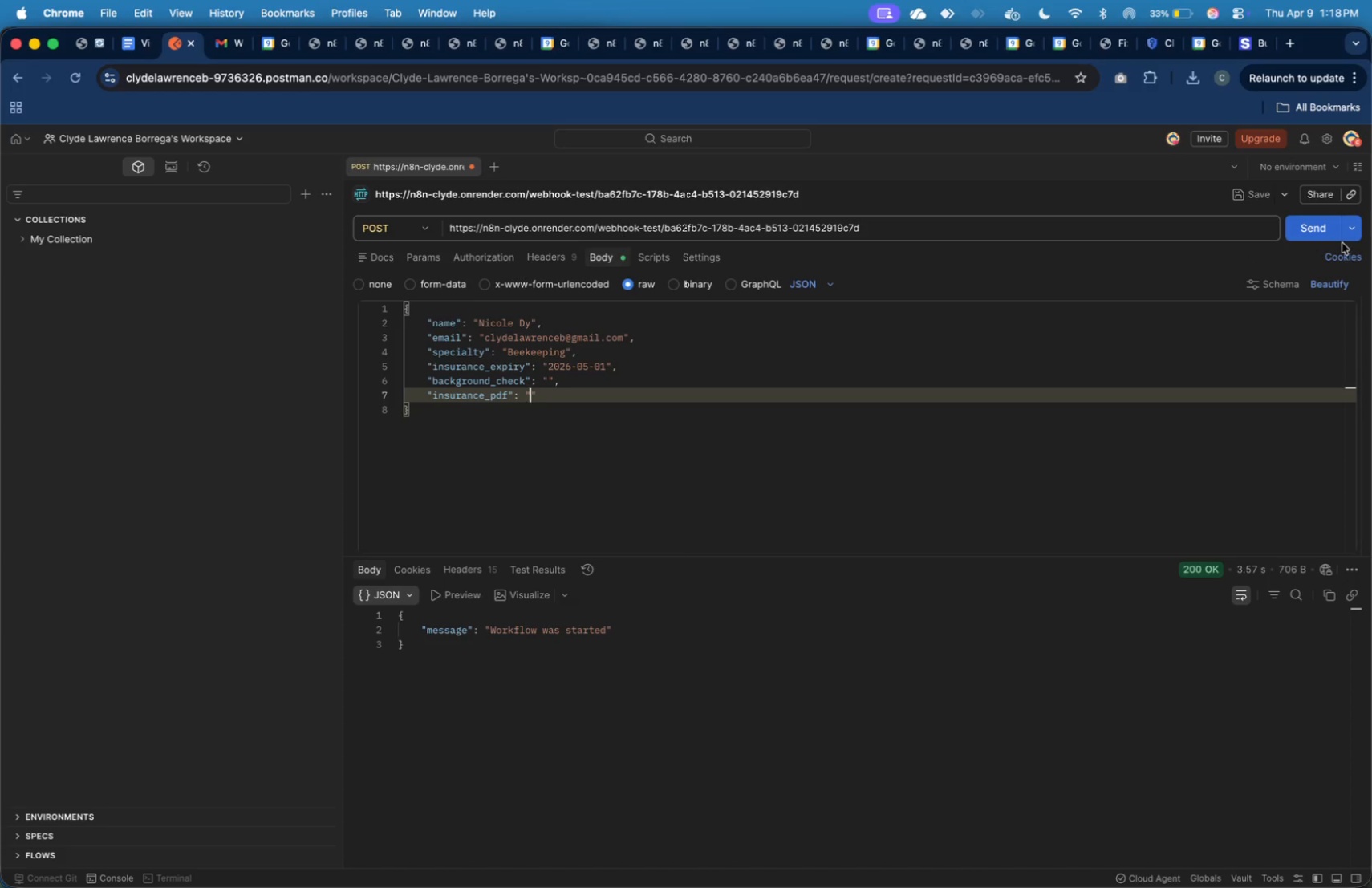 
left_click([1325, 235])
 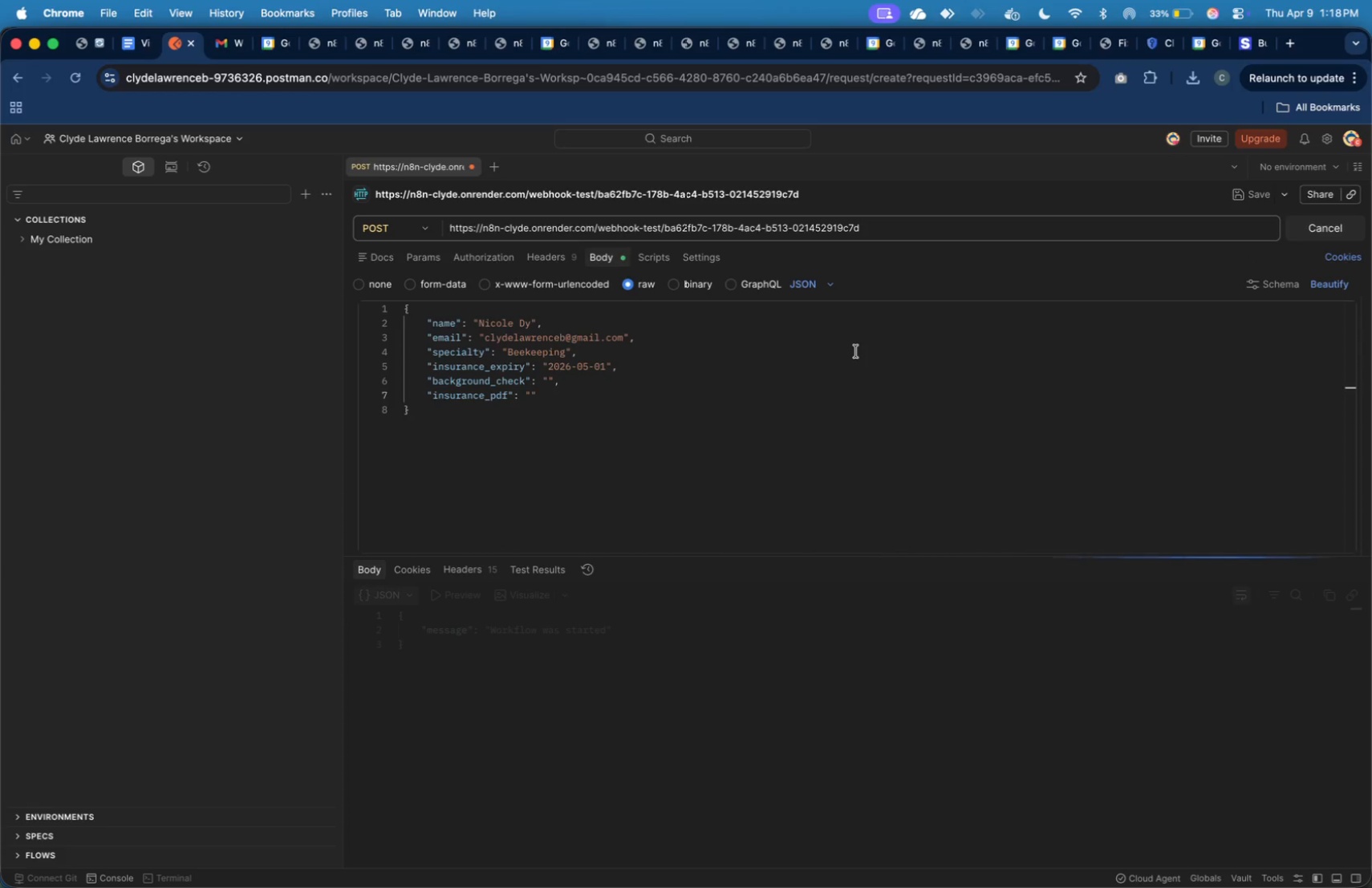 
wait(9.22)
 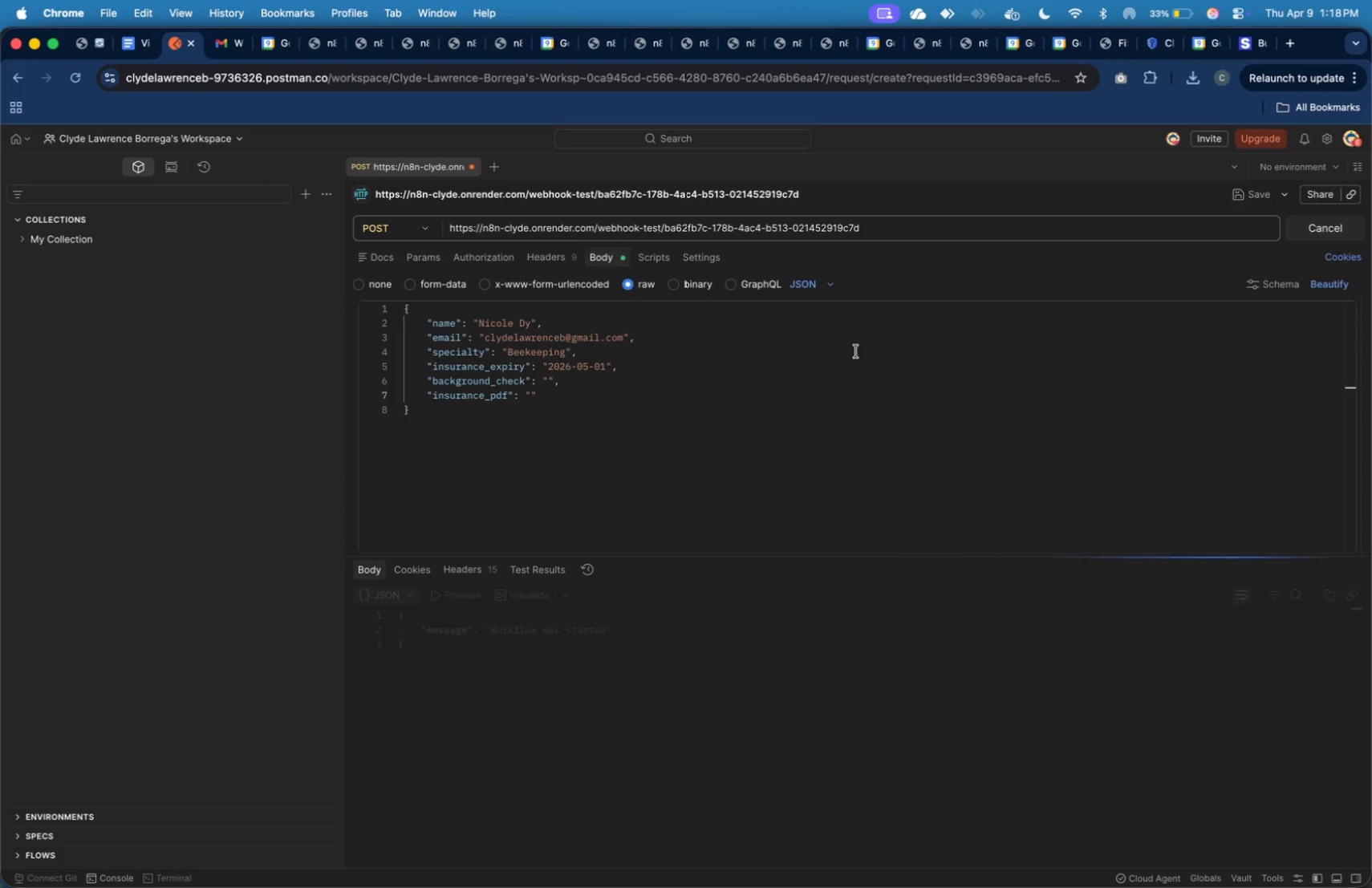 
left_click([219, 42])
 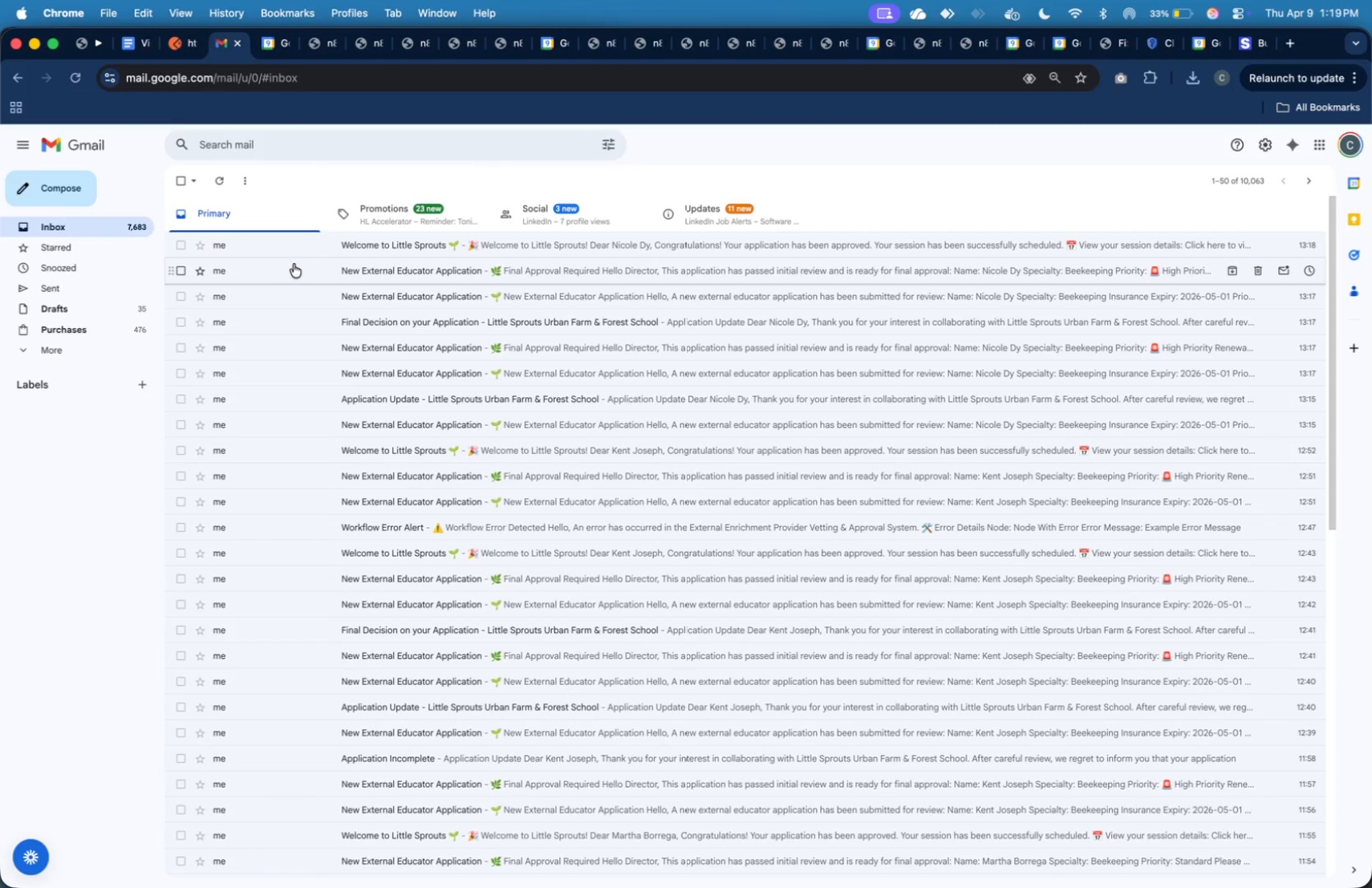 
left_click([132, 224])
 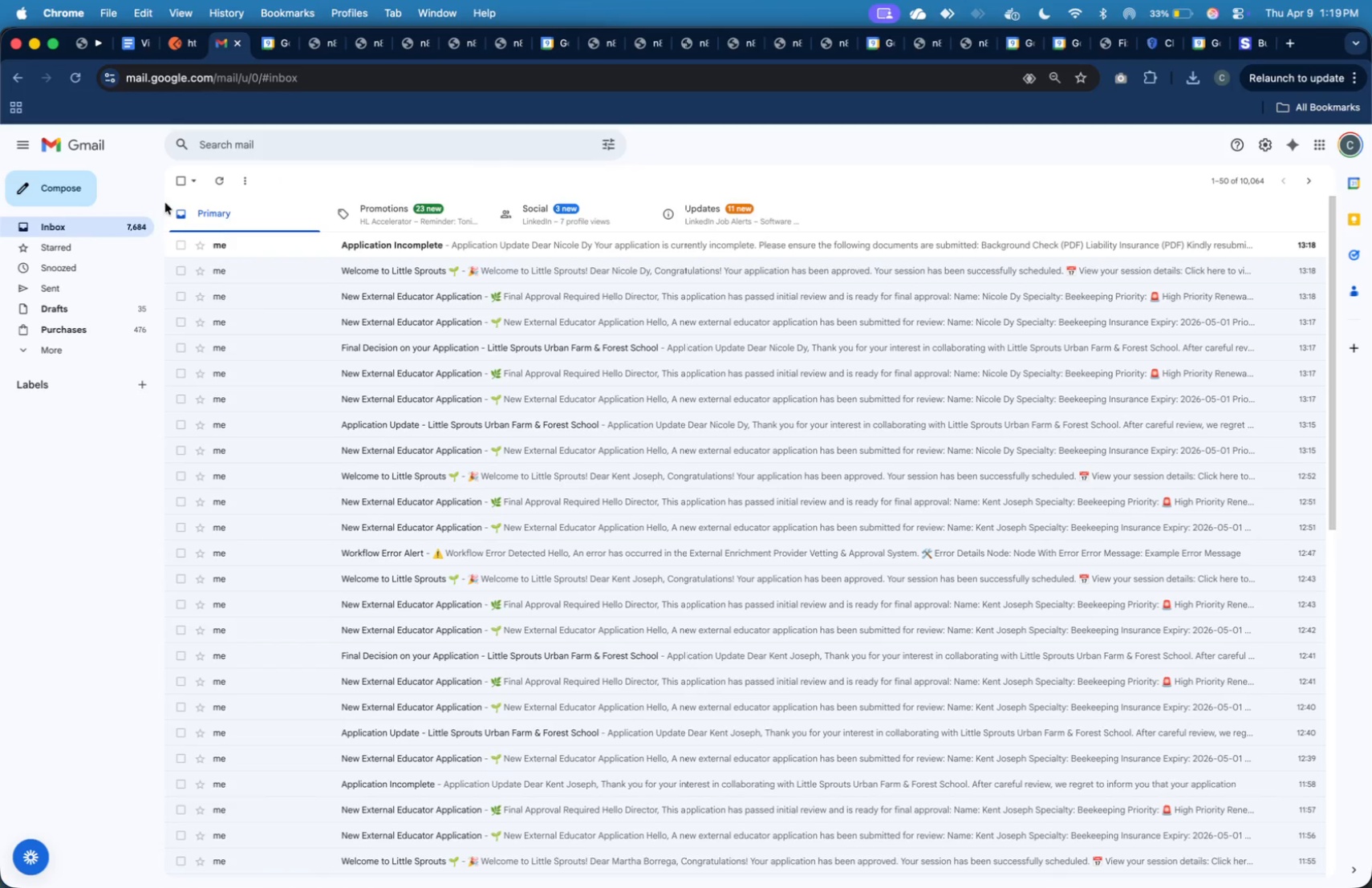 
left_click([262, 253])
 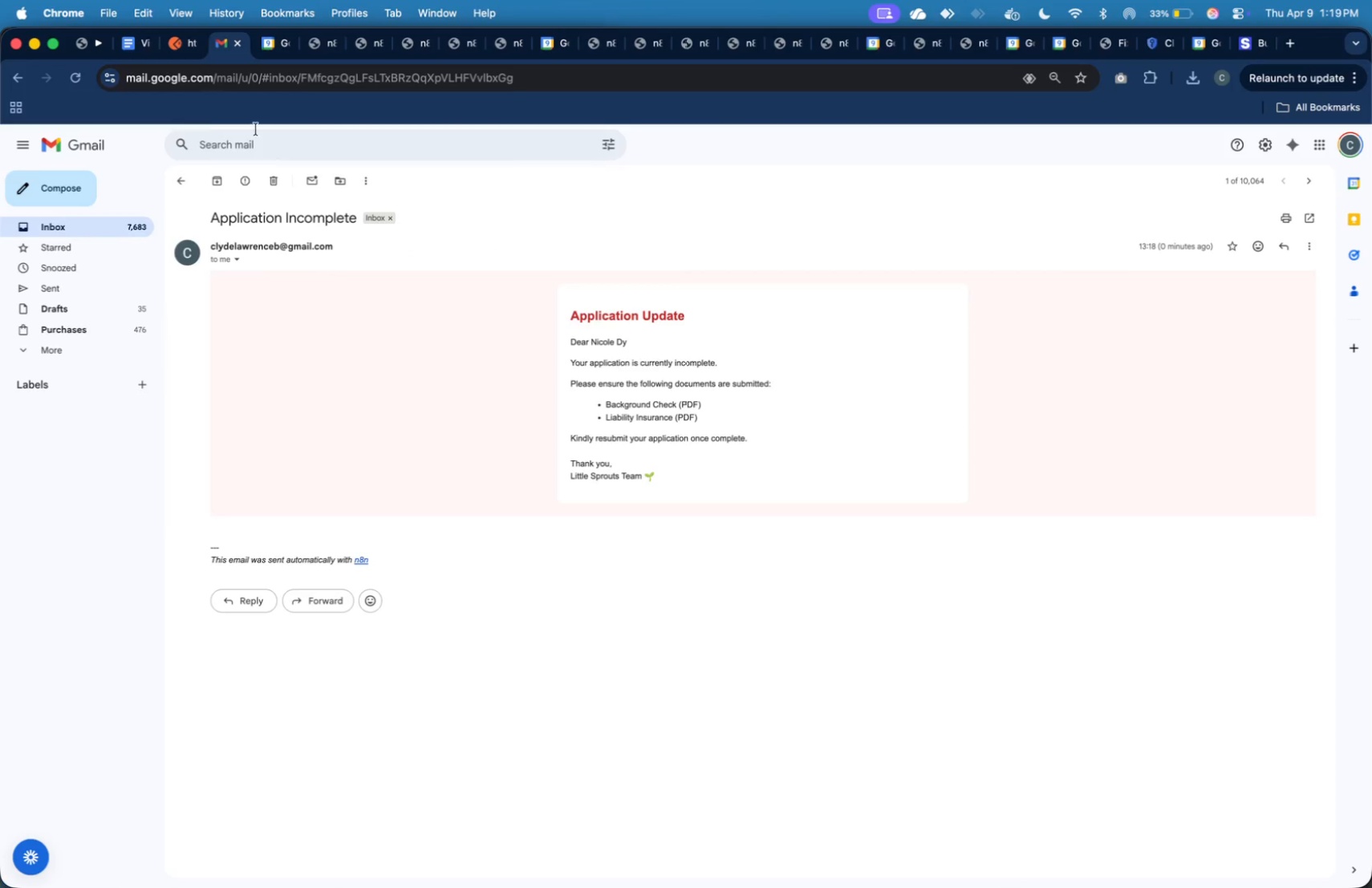 
left_click([91, 49])
 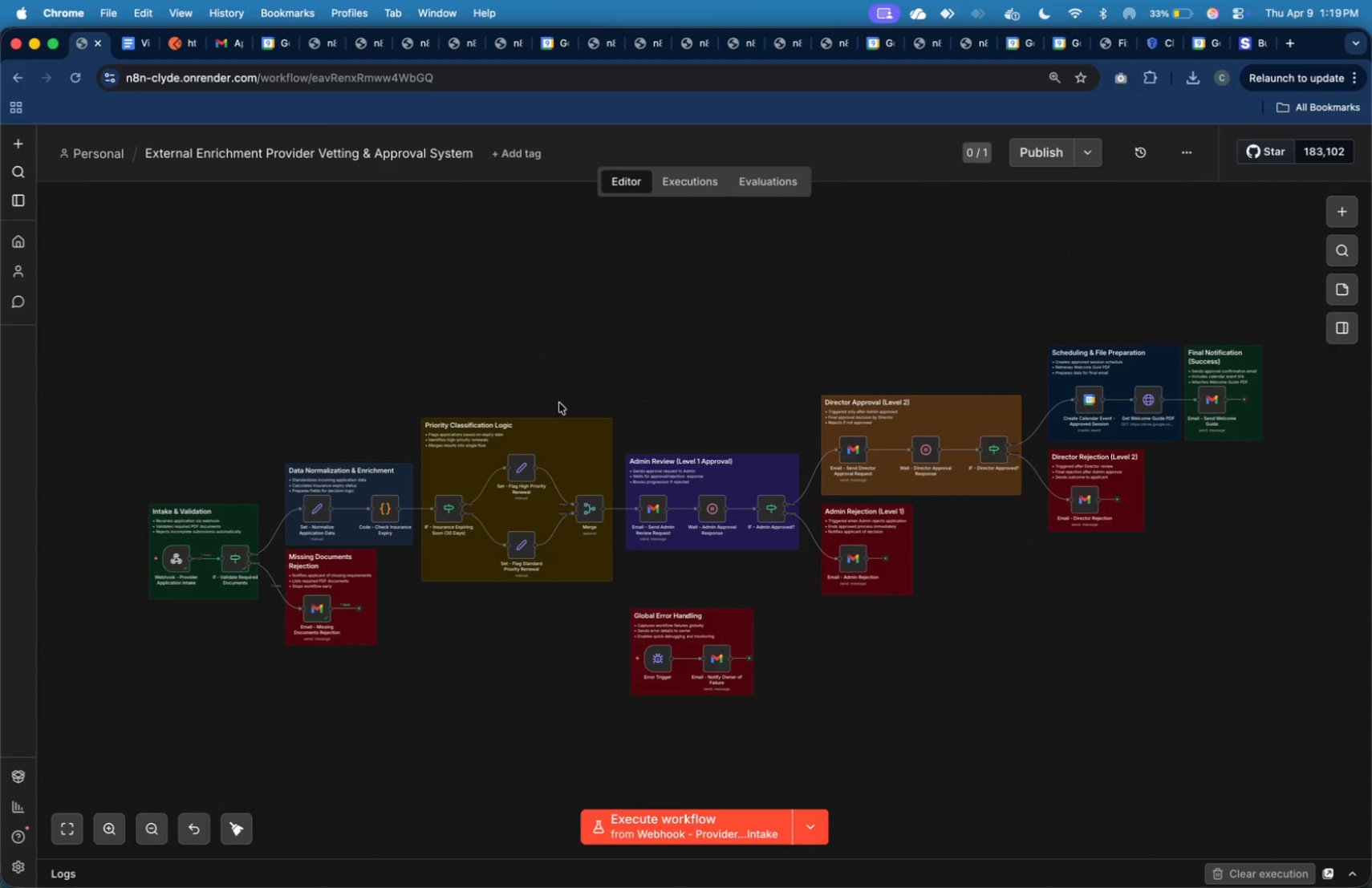 
hold_key(key=CommandLeft, duration=3.54)
 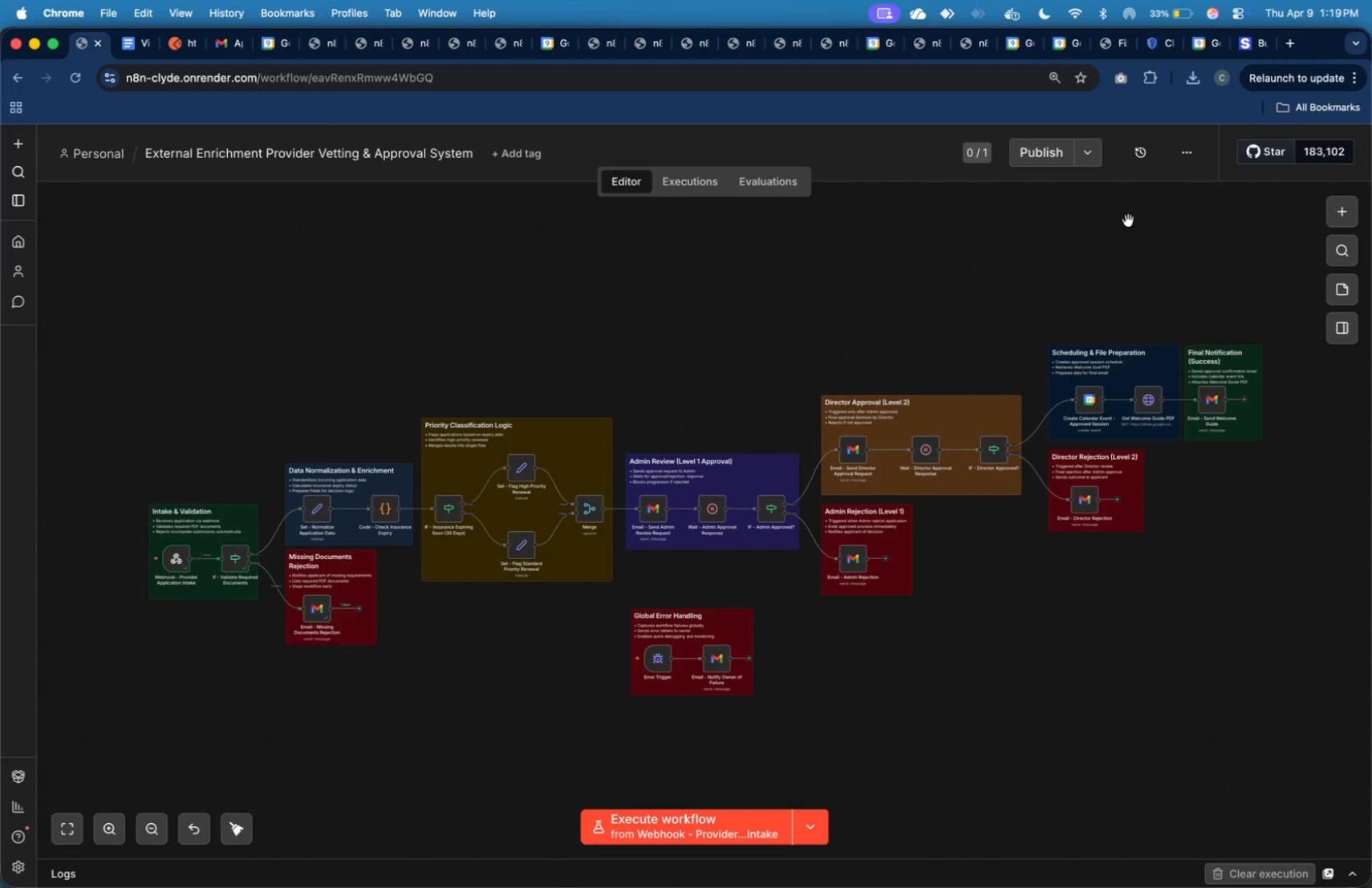 